 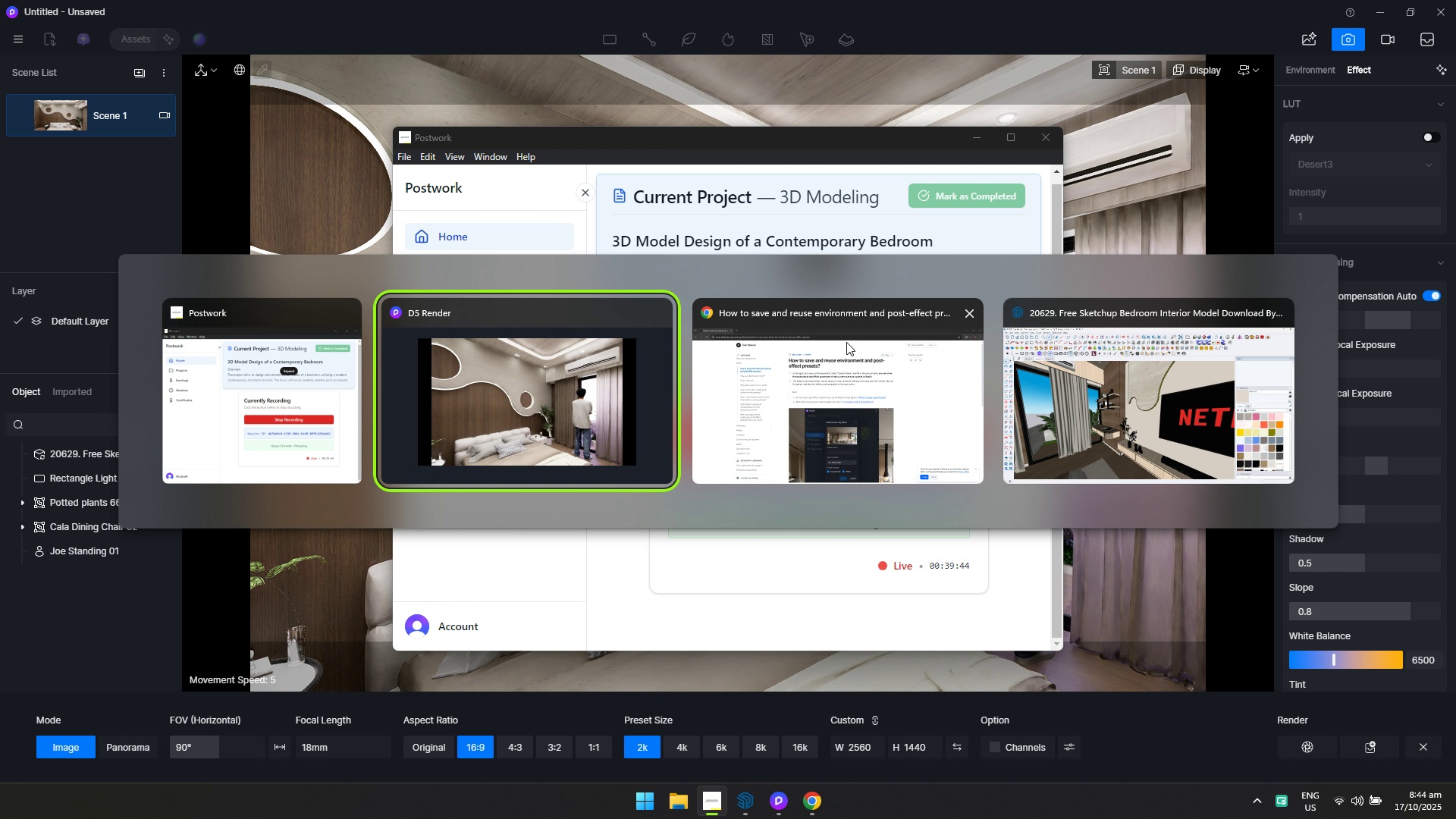 
key(Alt+Tab)
 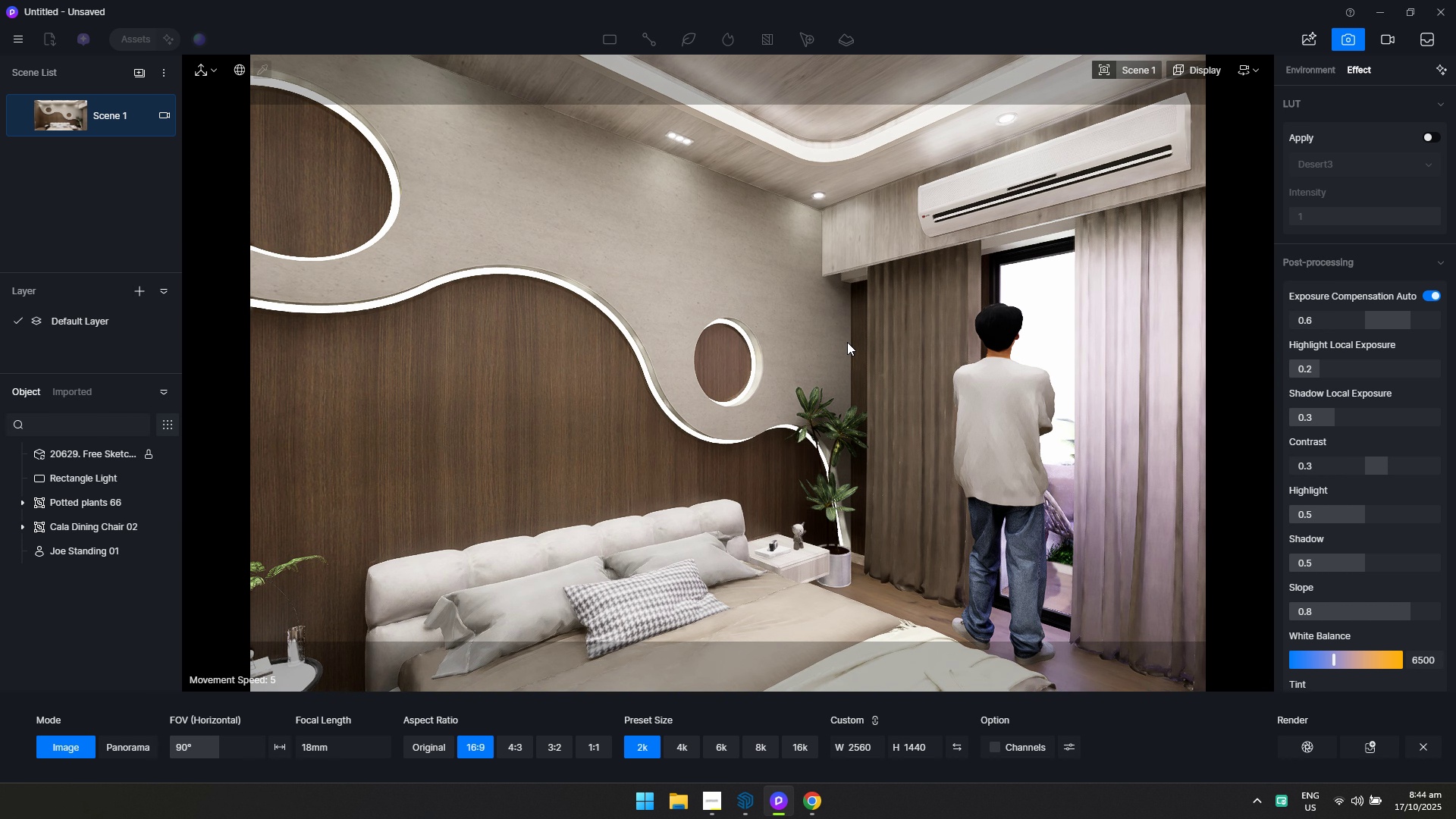 
key(Alt+Tab)
 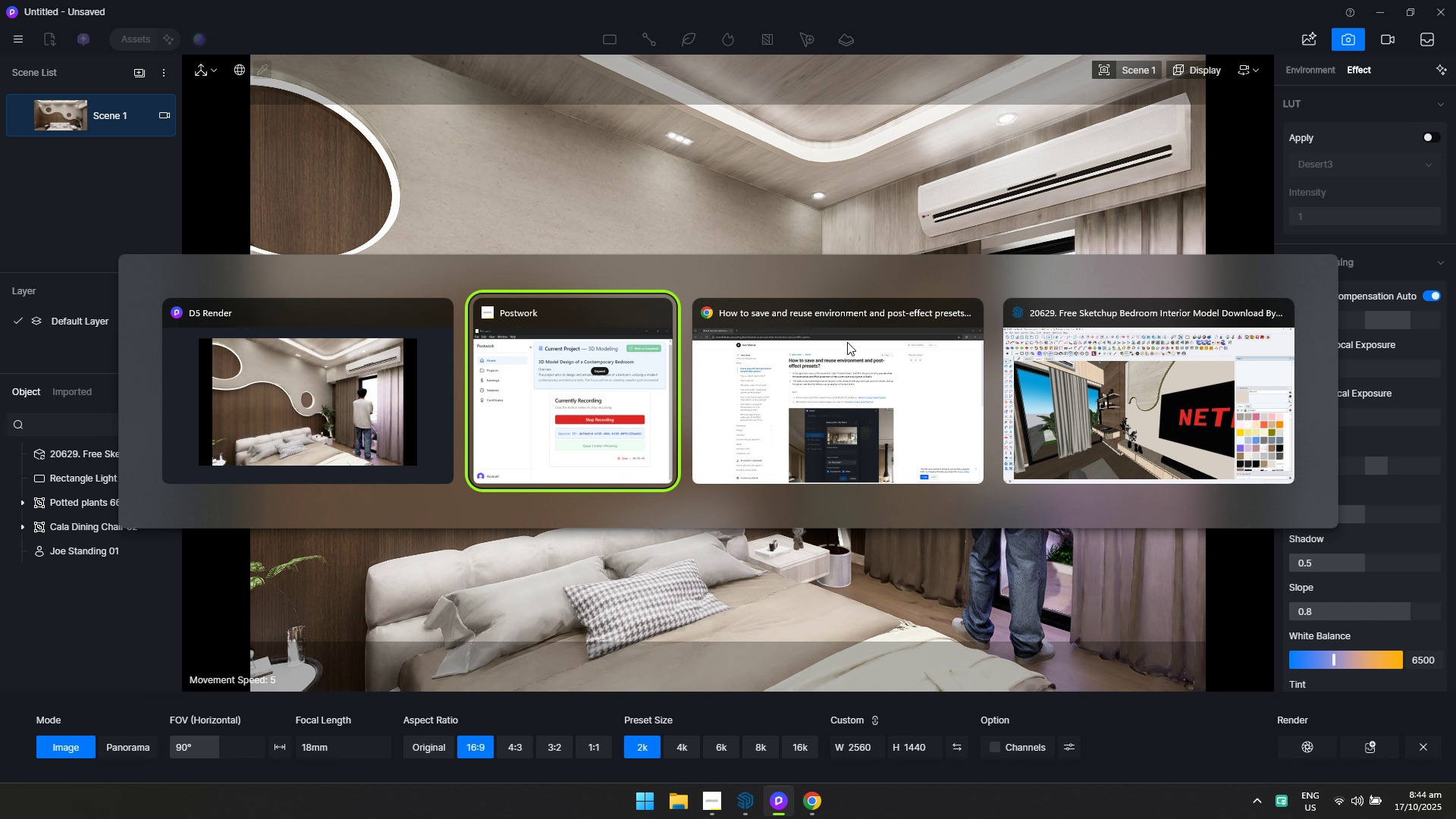 
key(Alt+Tab)
 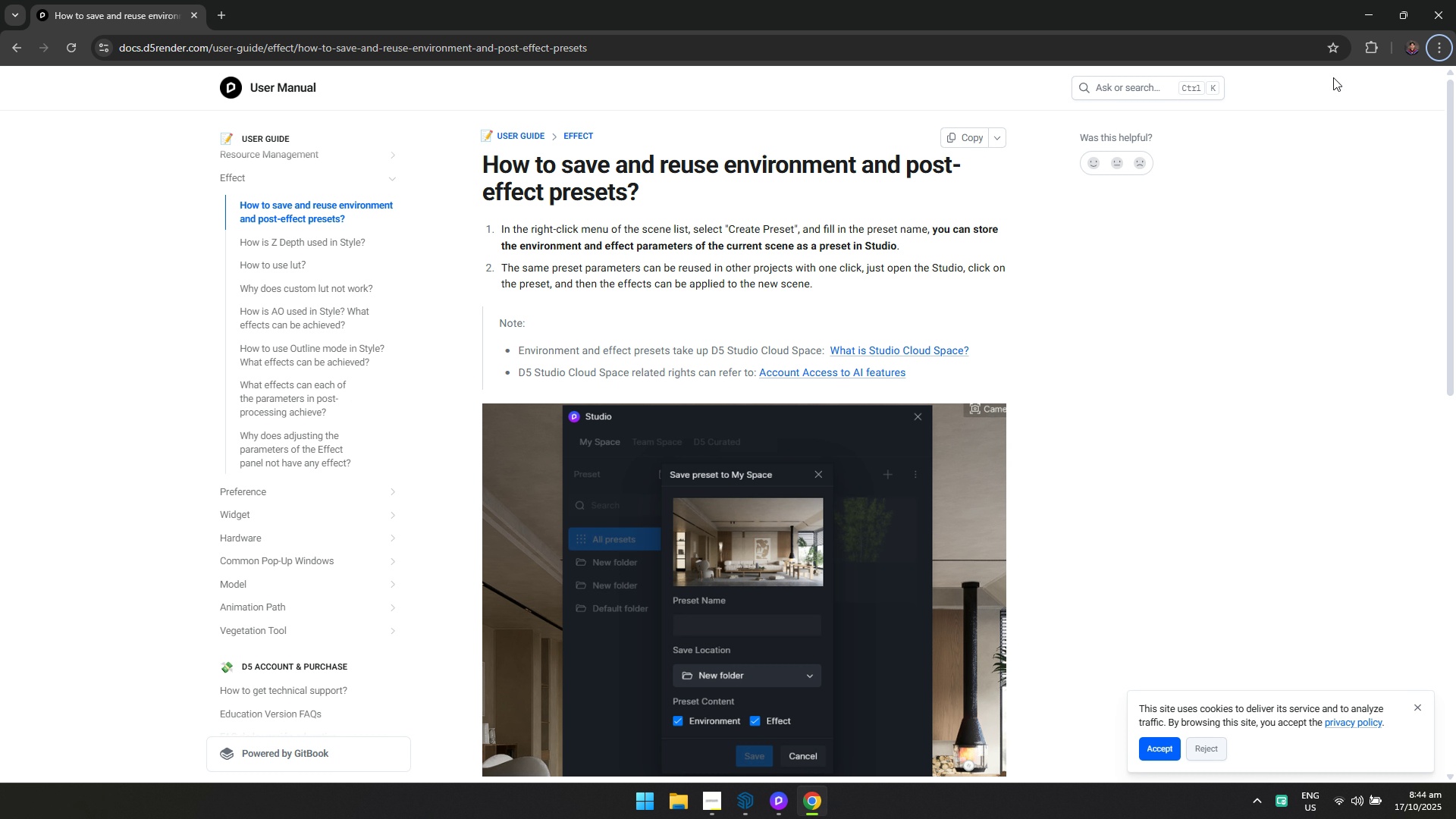 
left_click([1455, 0])
 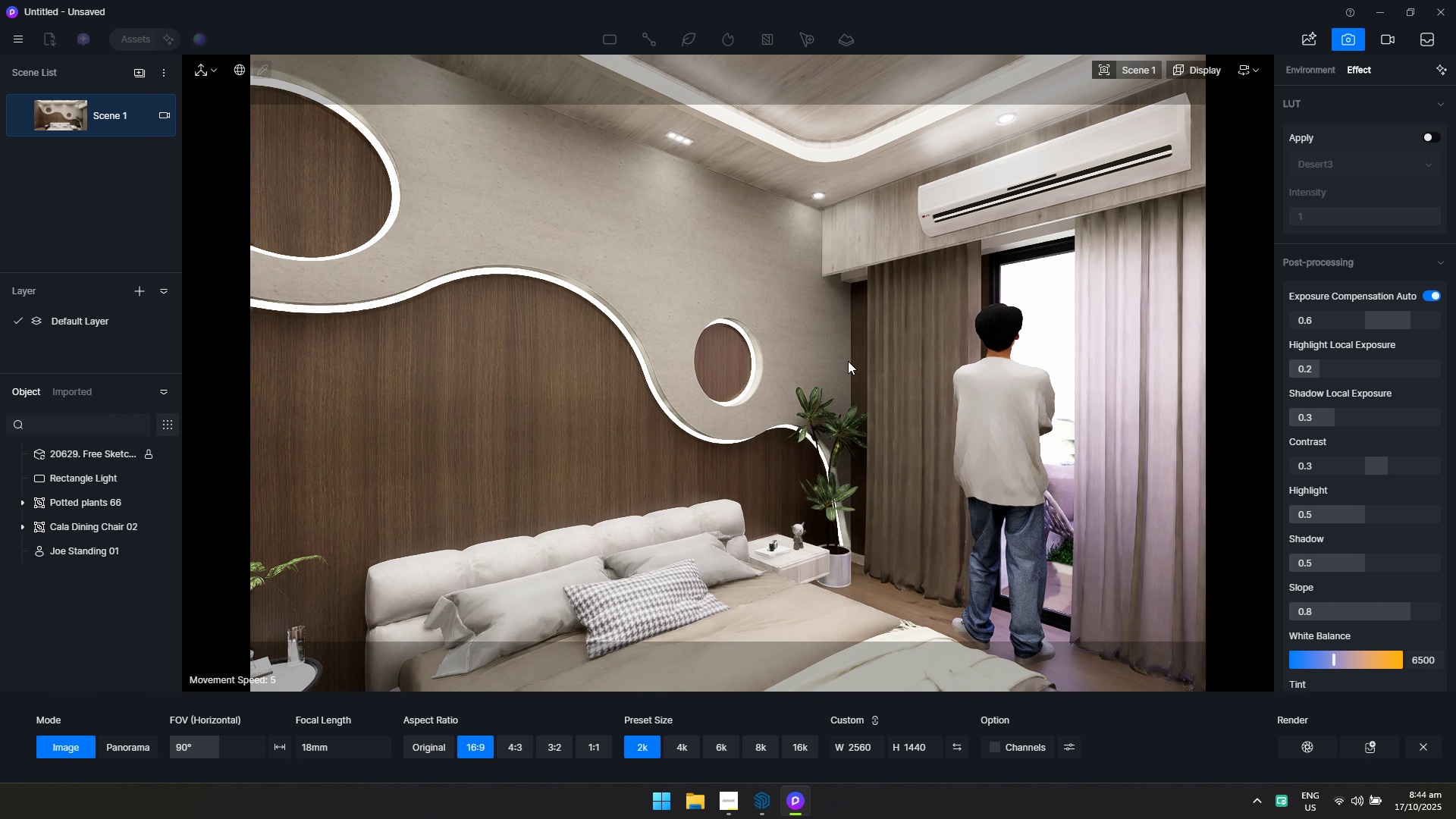 
type(qaddsawa)
 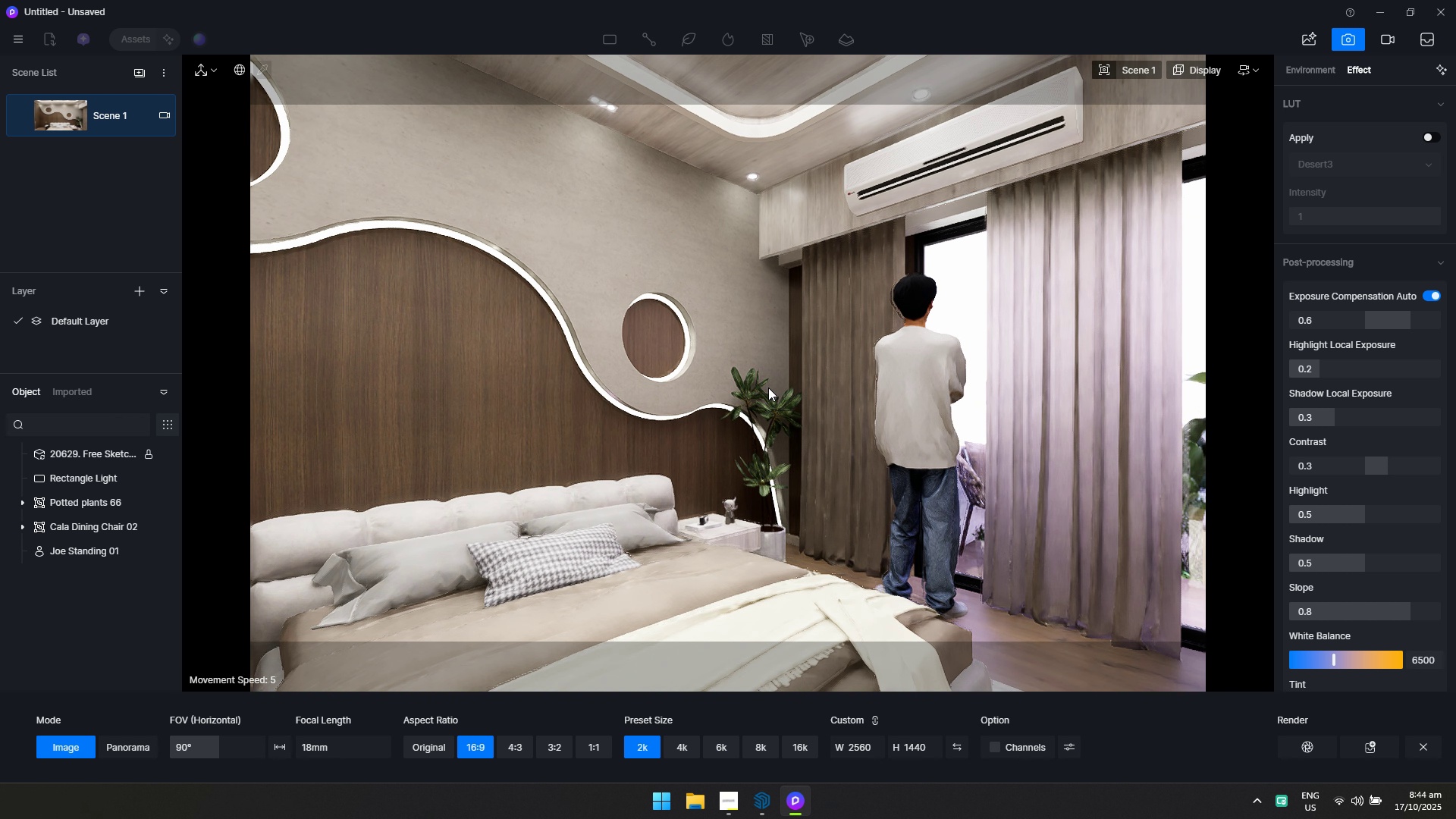 
hold_key(key=E, duration=0.31)
 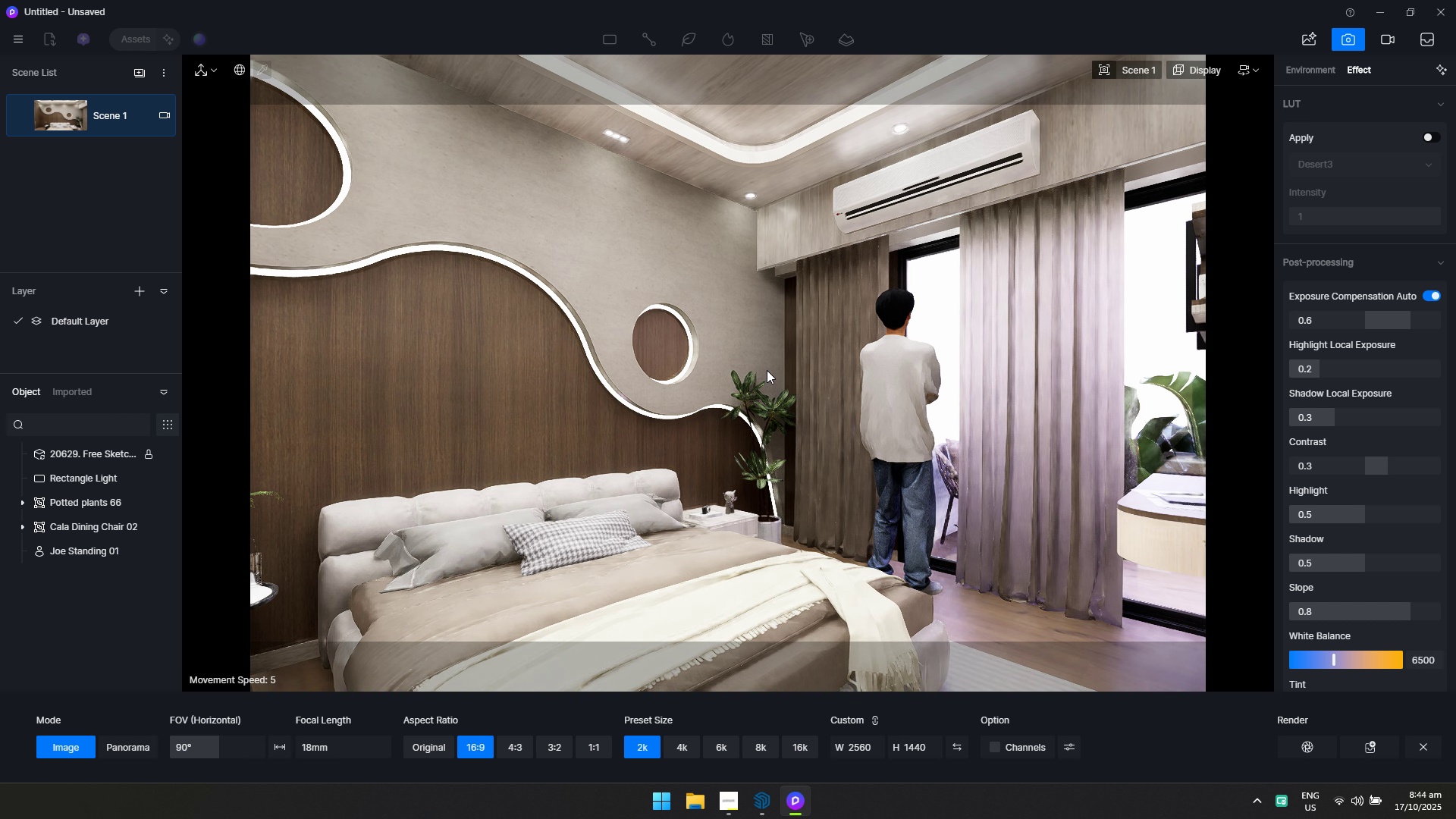 
left_click([215, 751])
 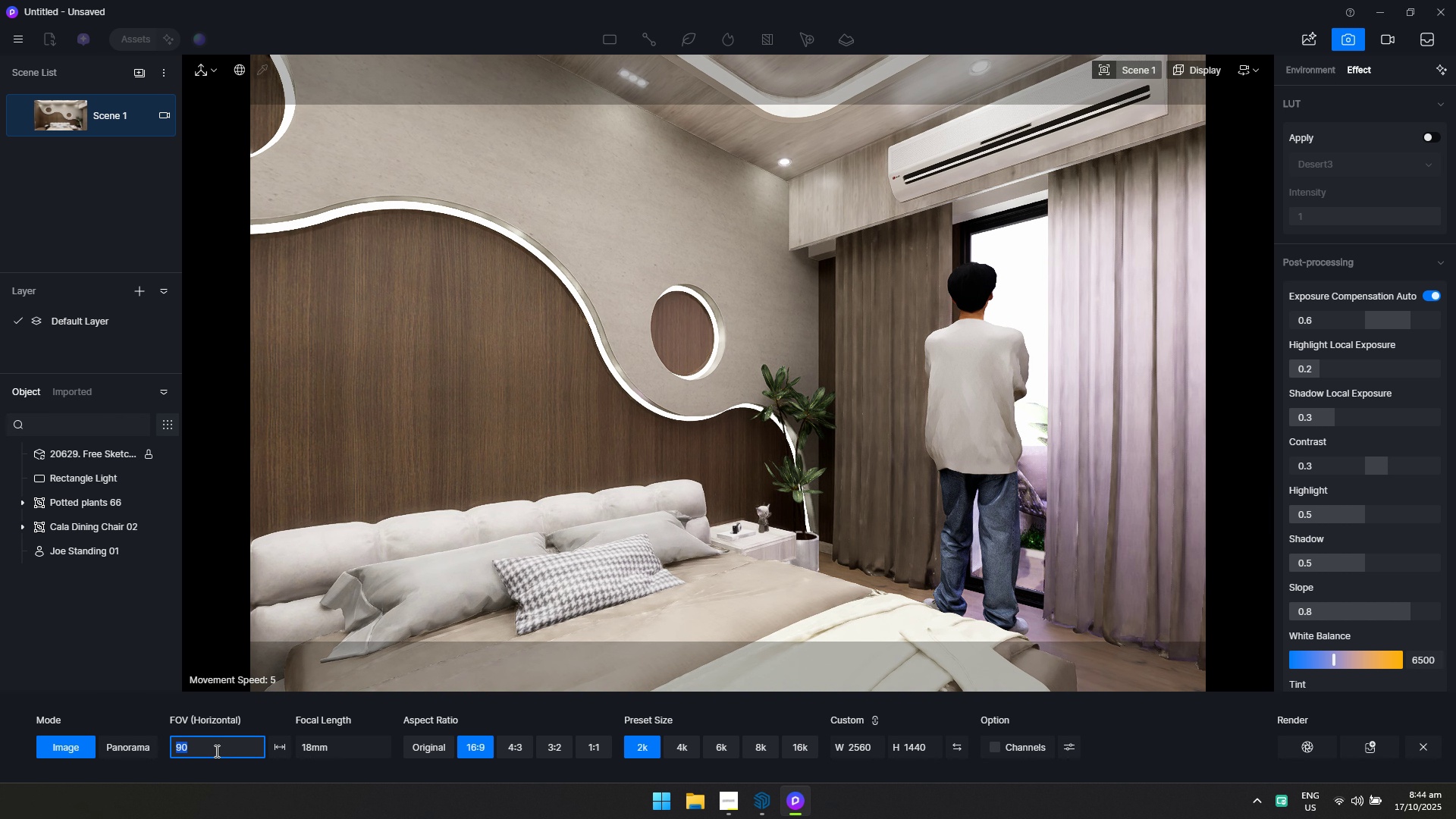 
type(80)
 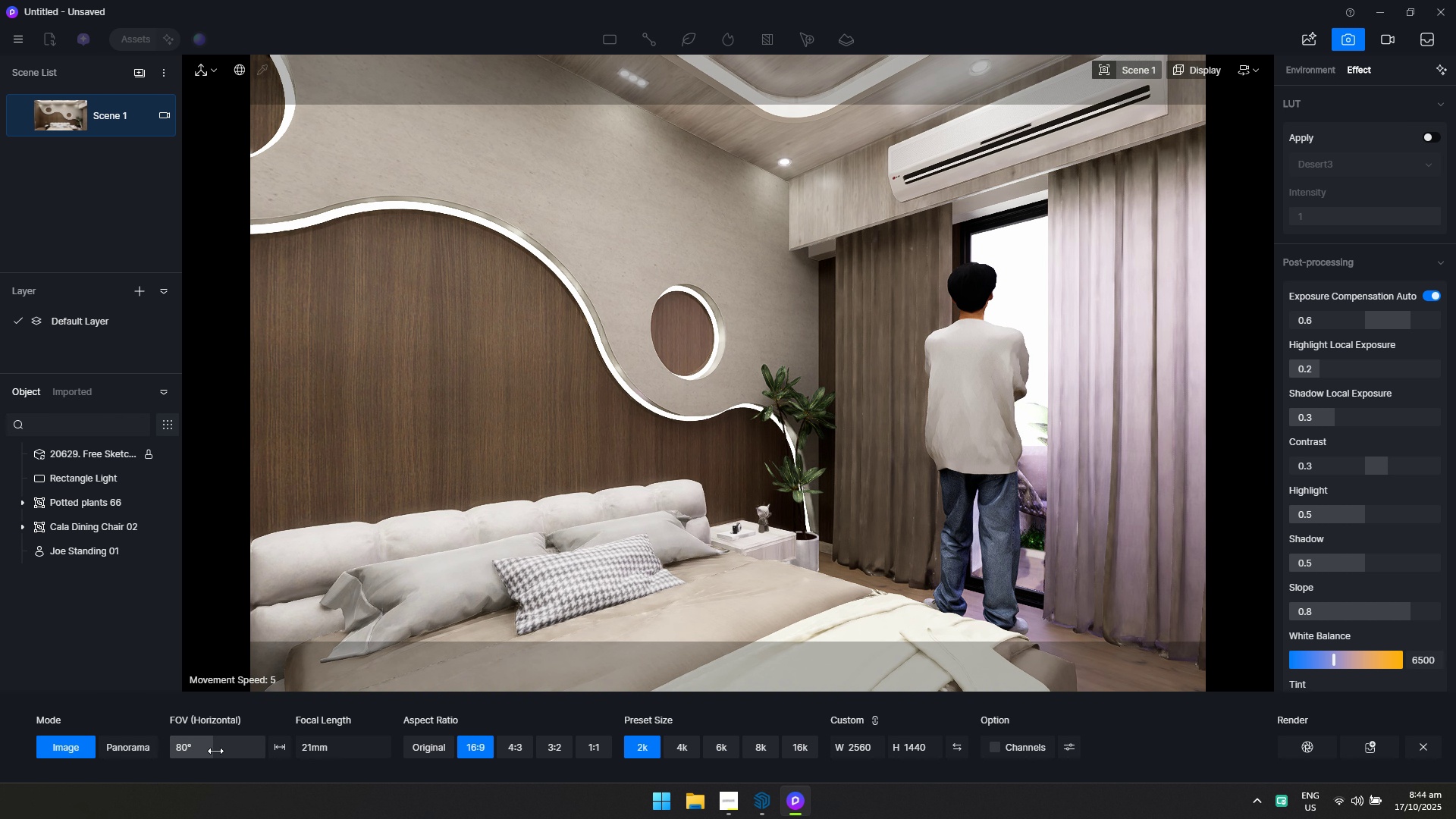 
key(Enter)
 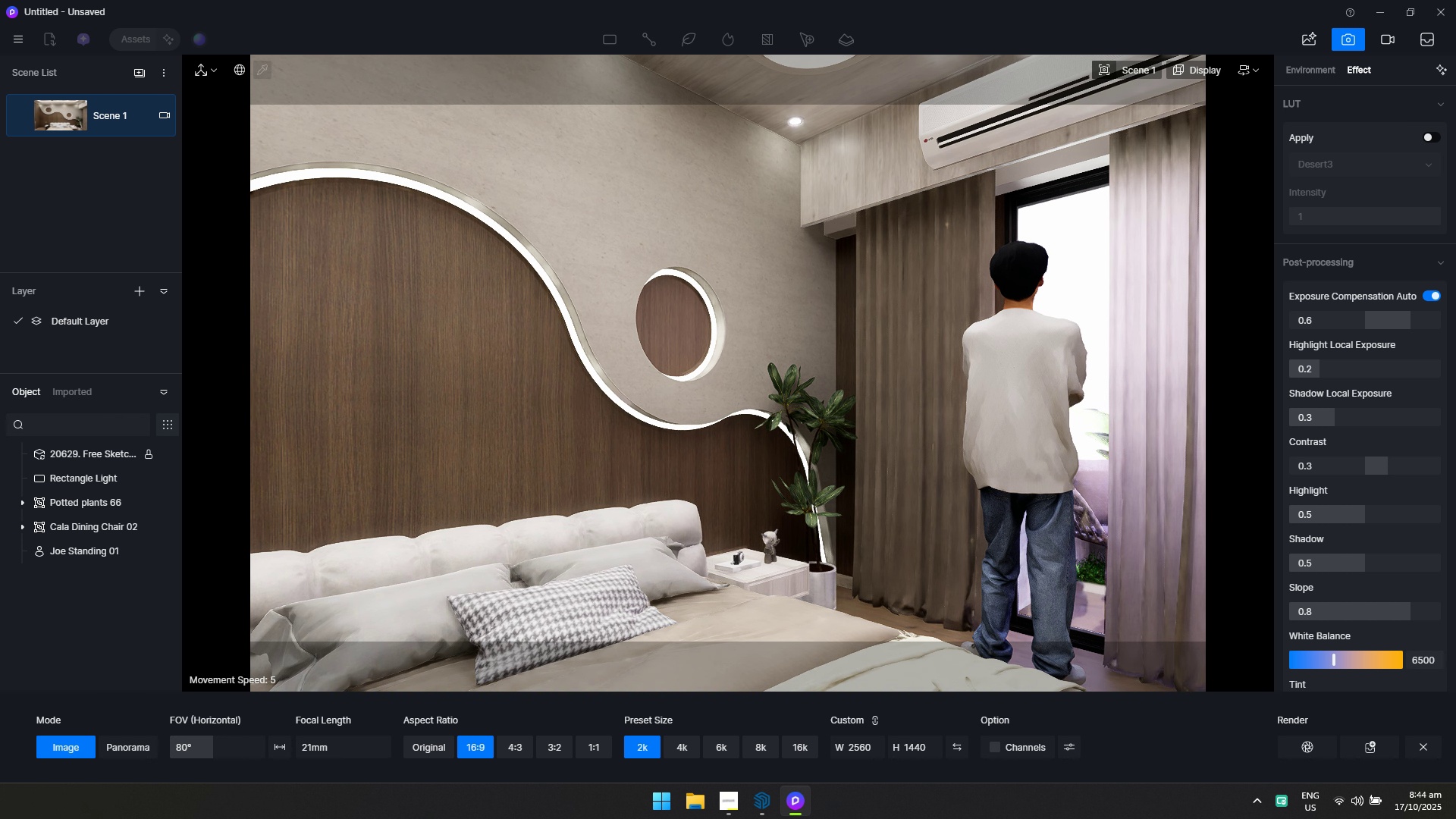 
type(aaq)
 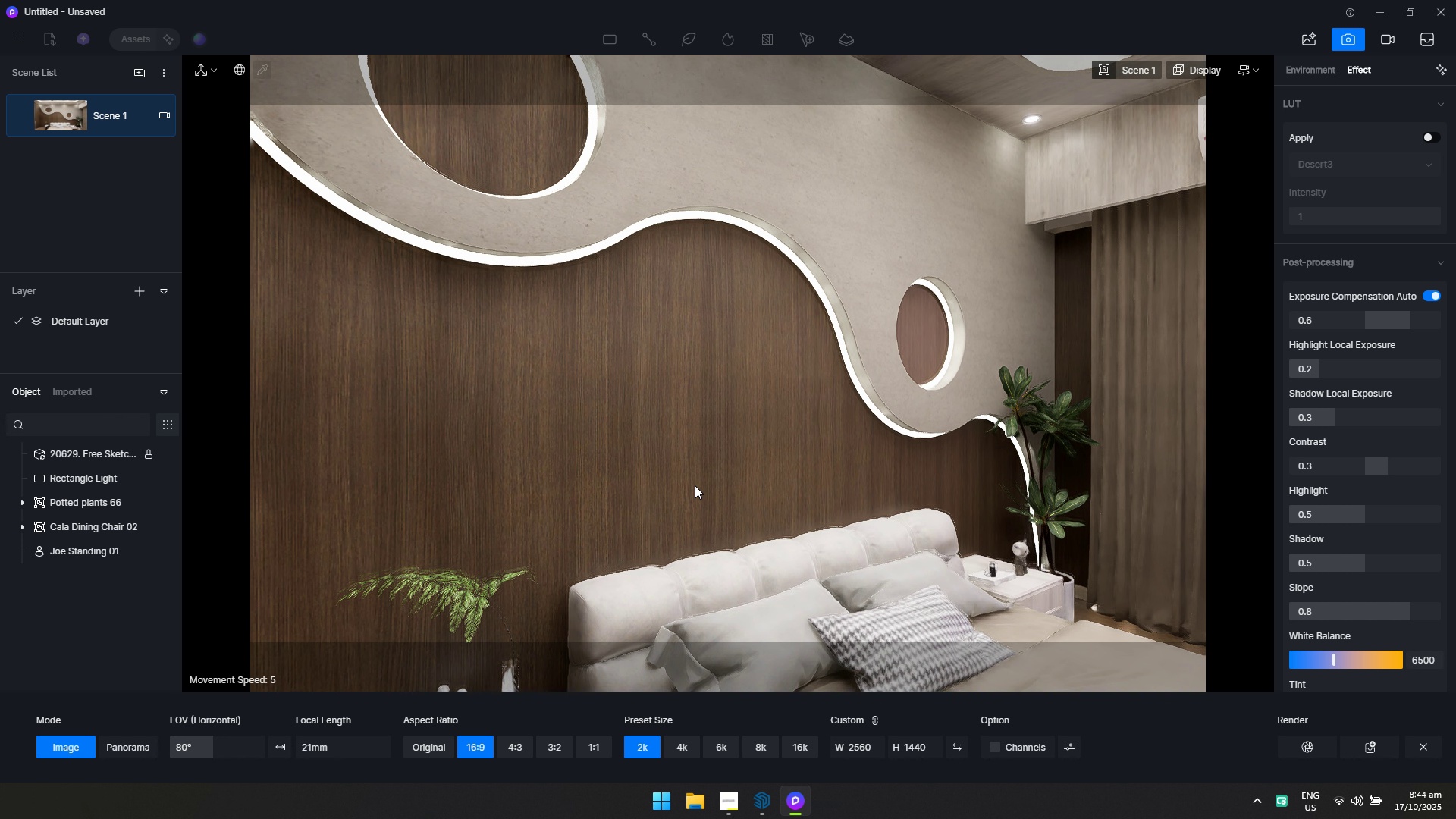 
hold_key(key=E, duration=0.35)
 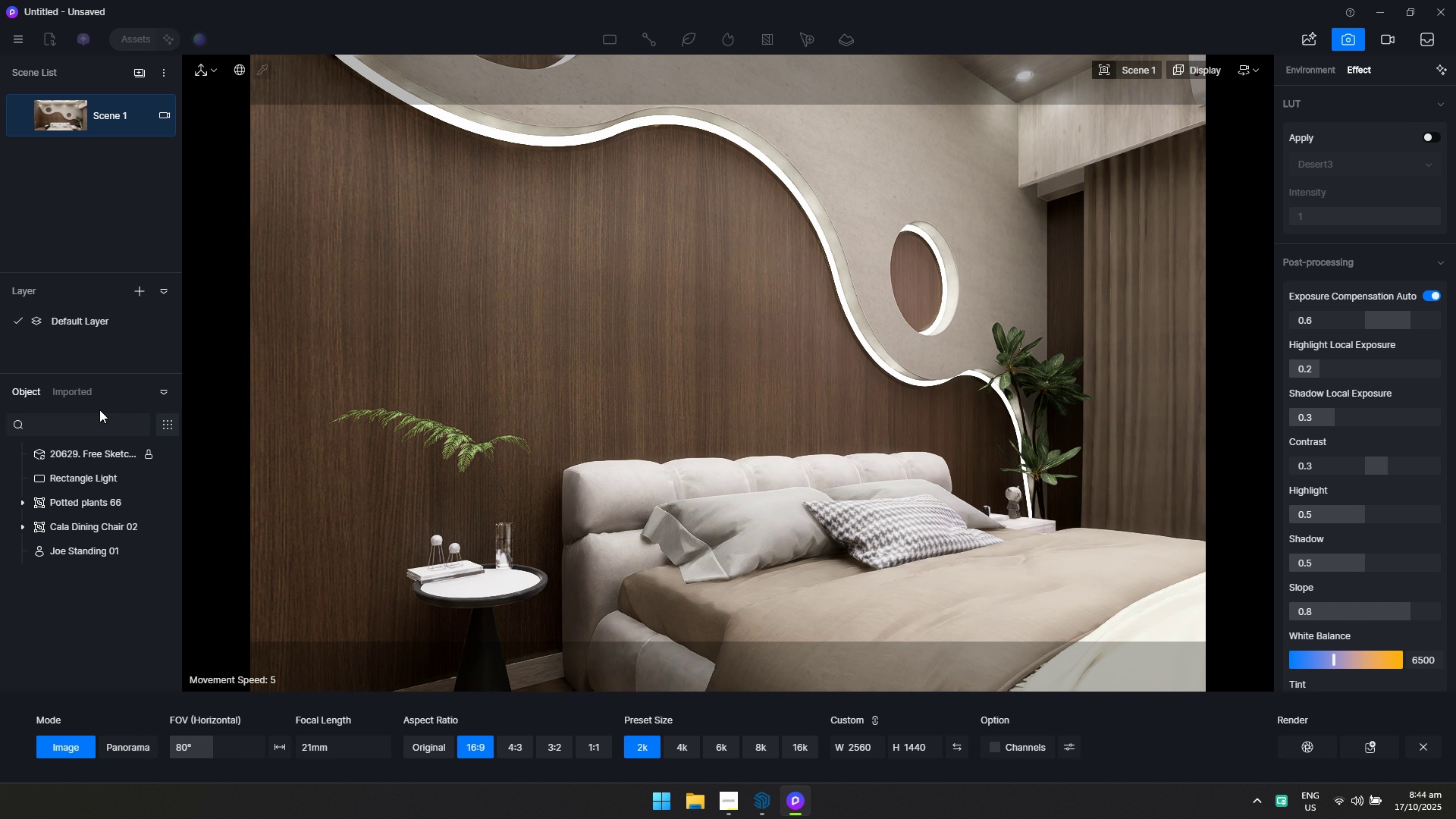 
wait(5.37)
 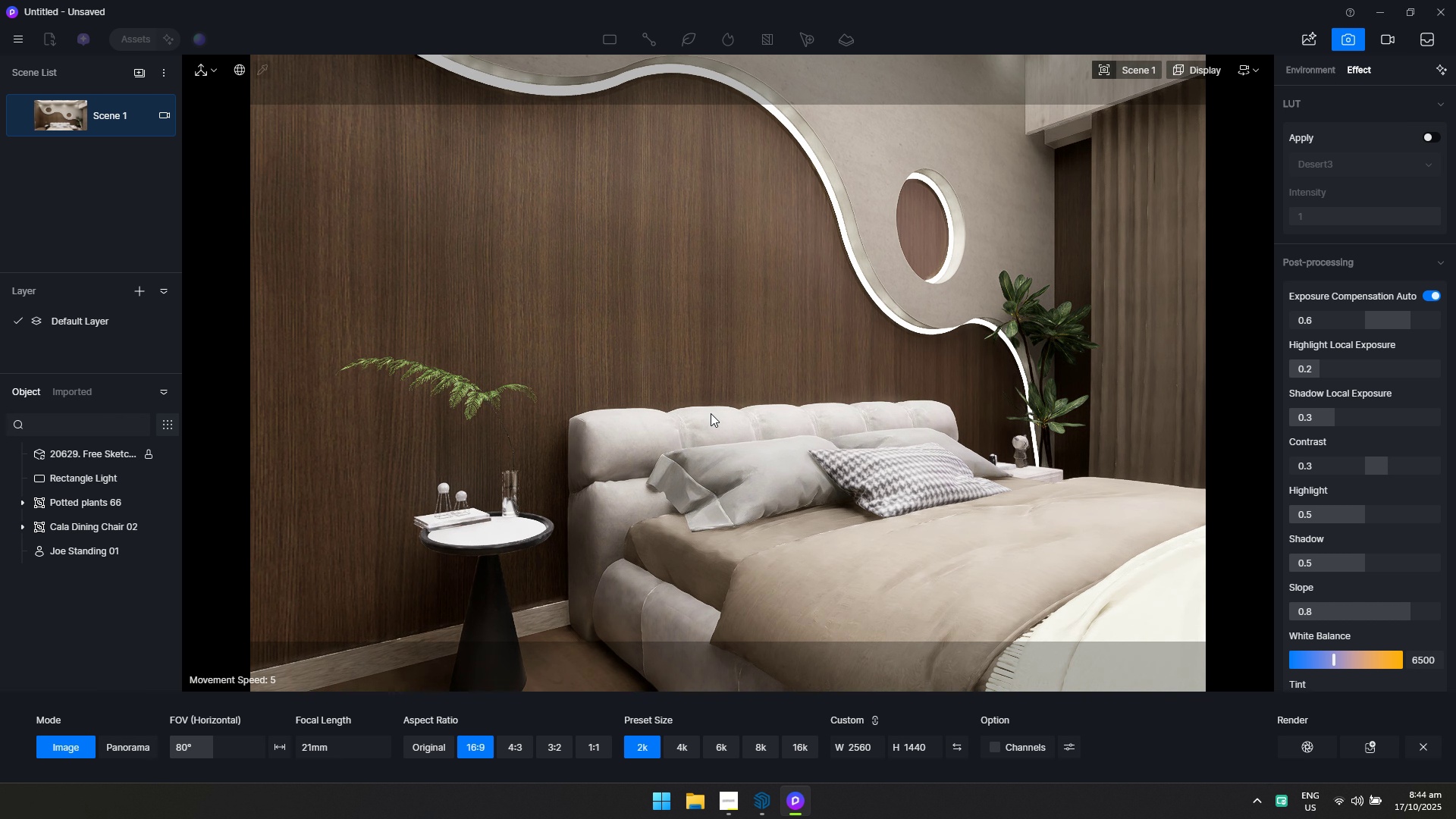 
left_click([143, 77])
 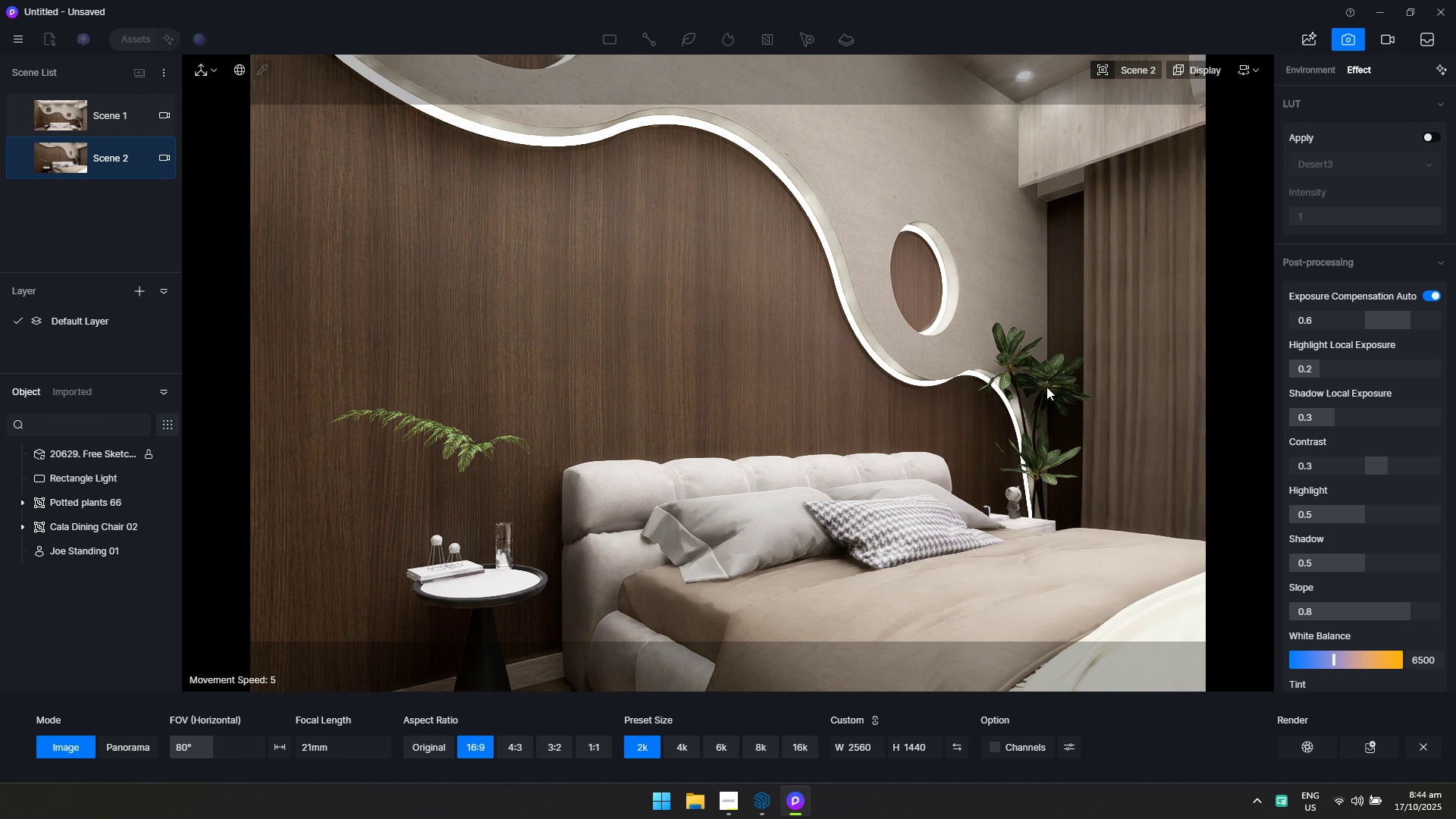 
hold_key(key=W, duration=0.53)
 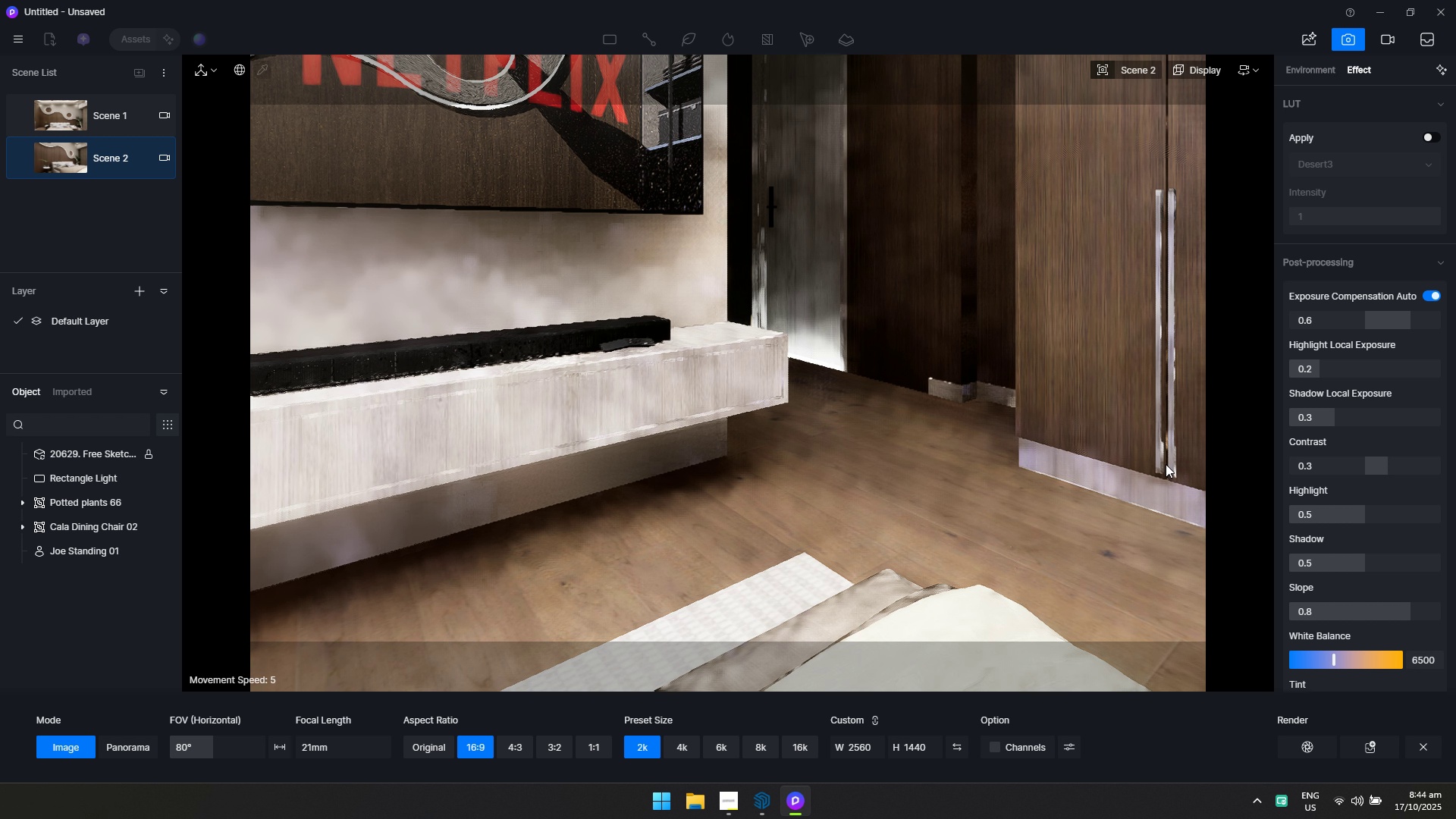 
type(ad)
 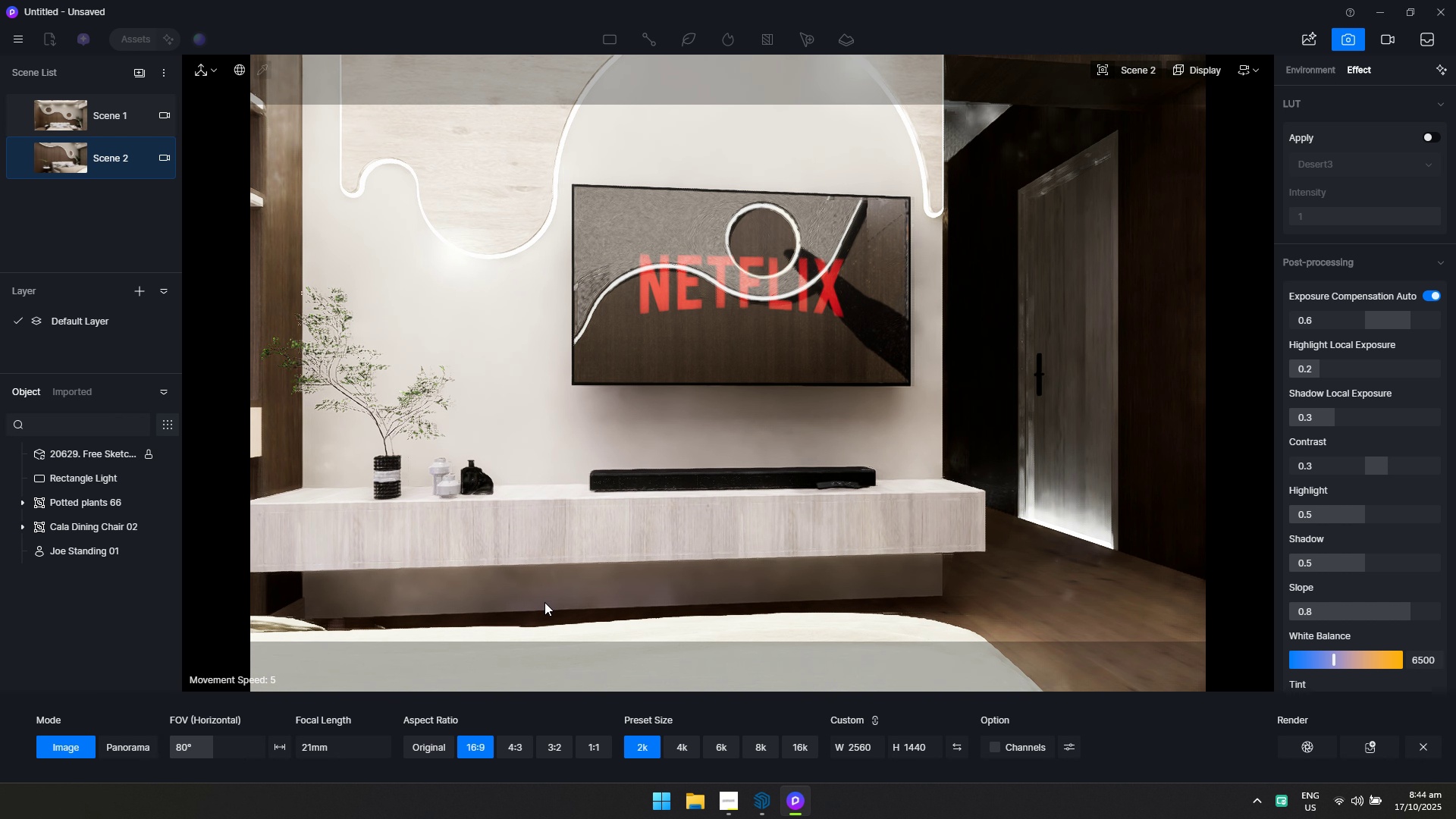 
hold_key(key=S, duration=0.31)
 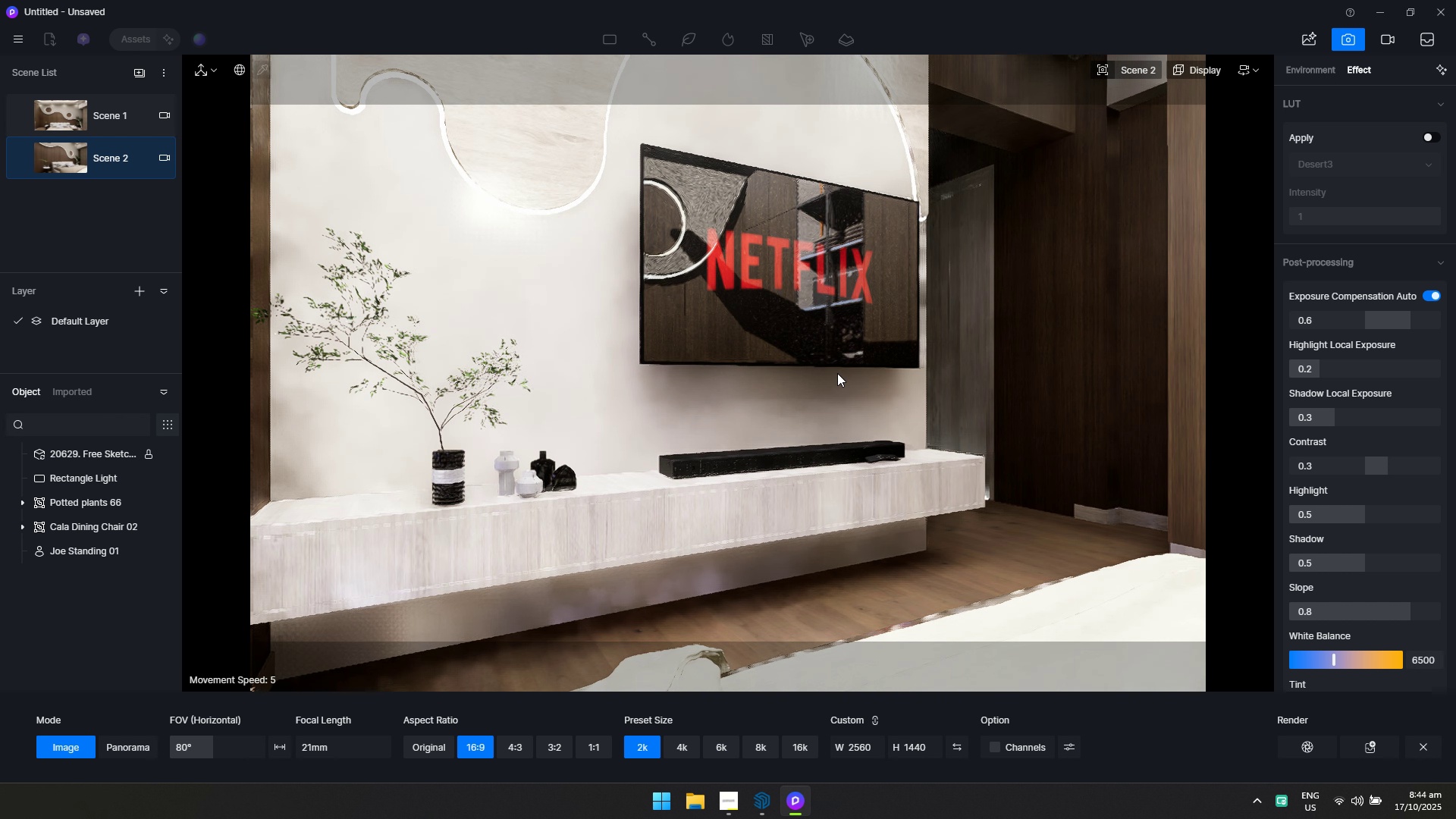 
left_click([217, 748])
 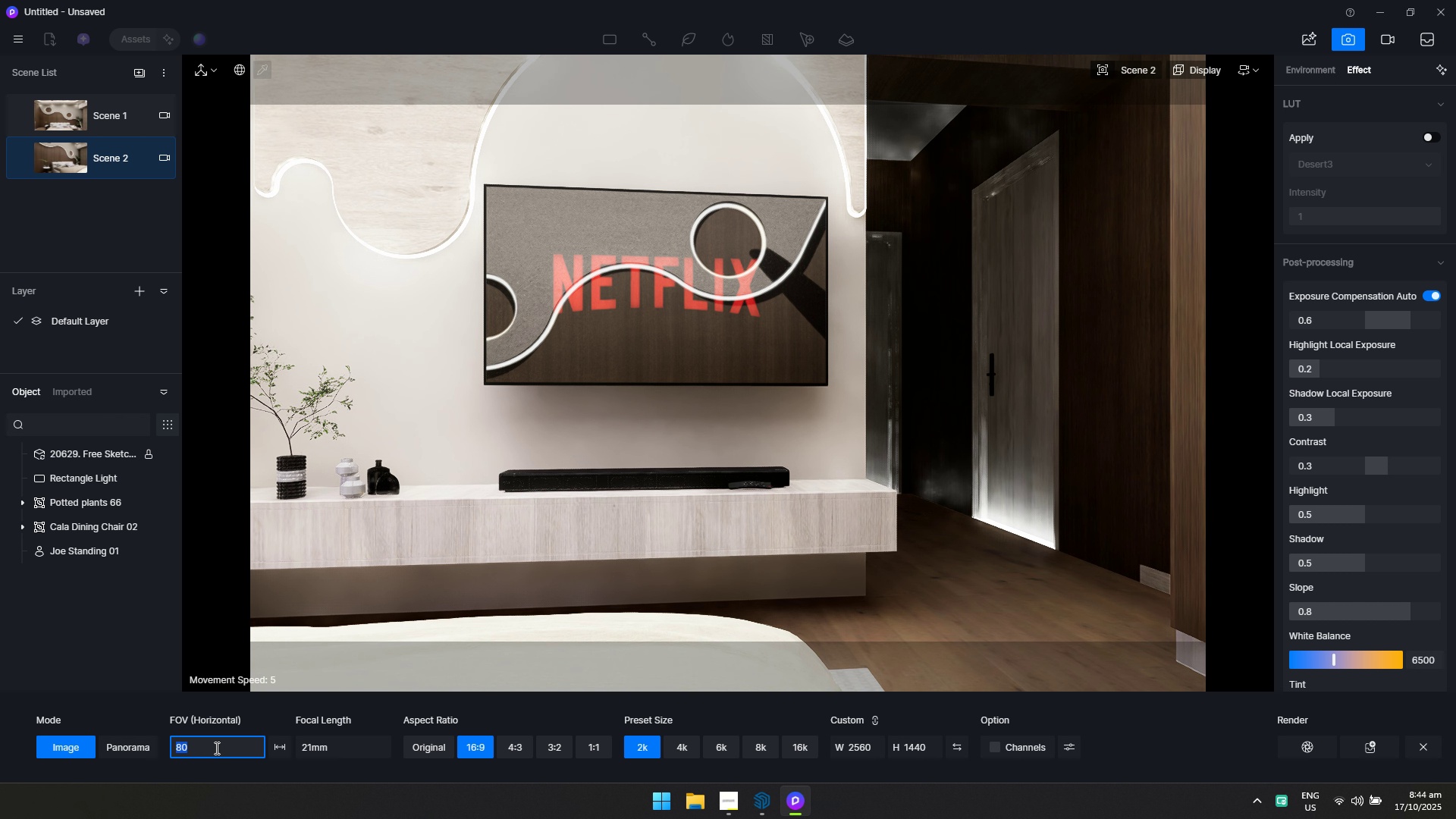 
type(90)
 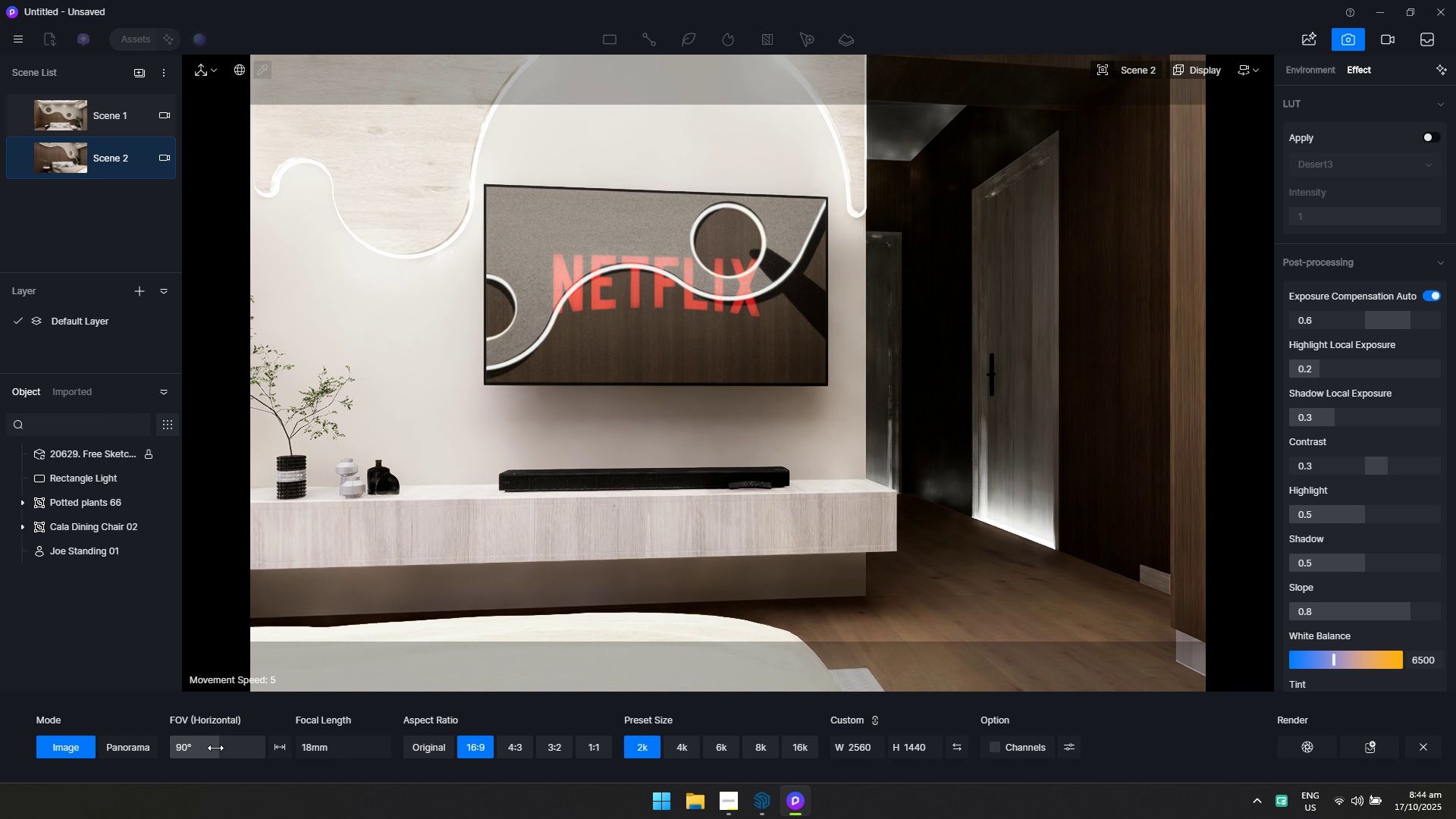 
key(Enter)
 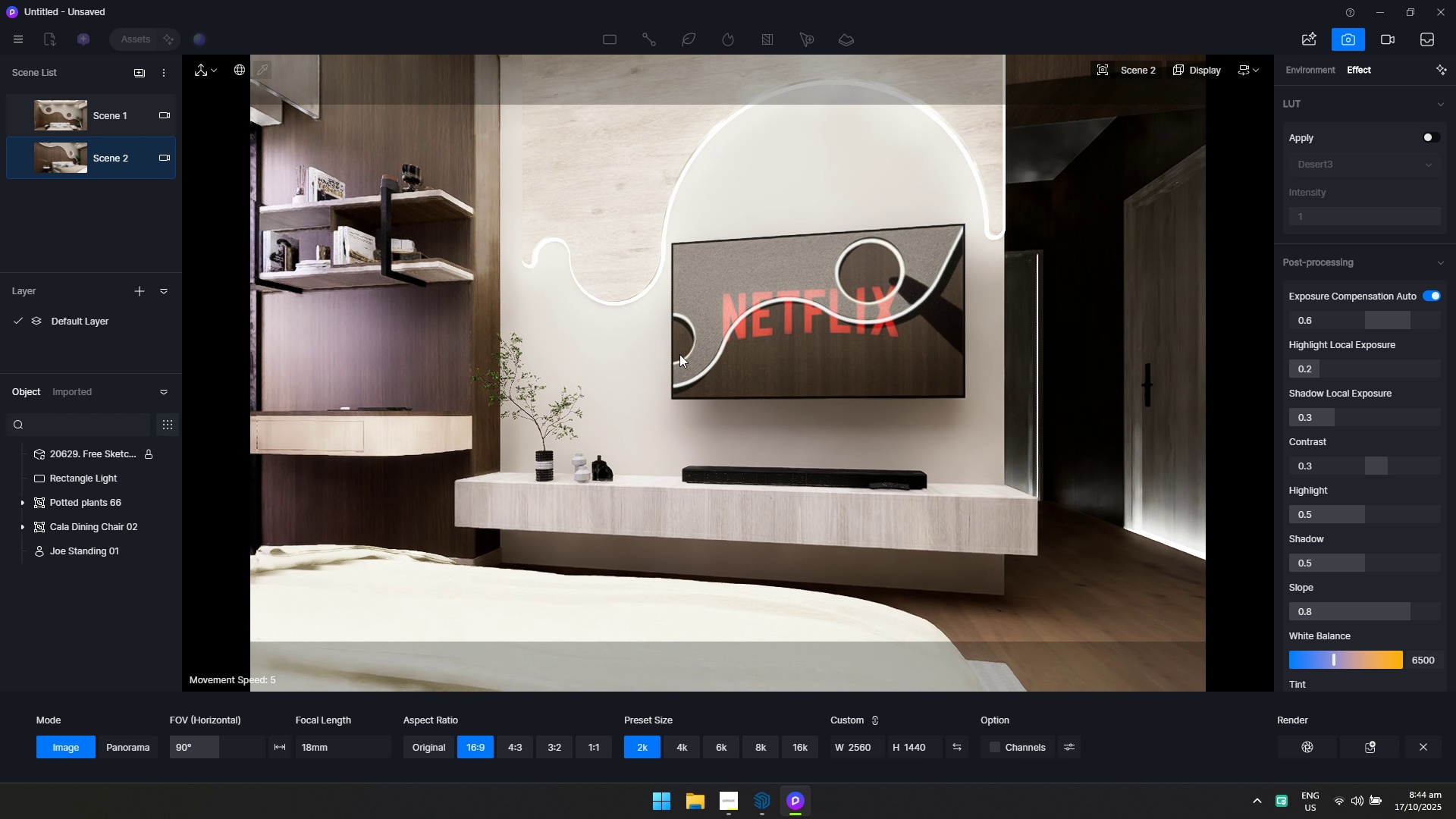 
type(eeassd)
 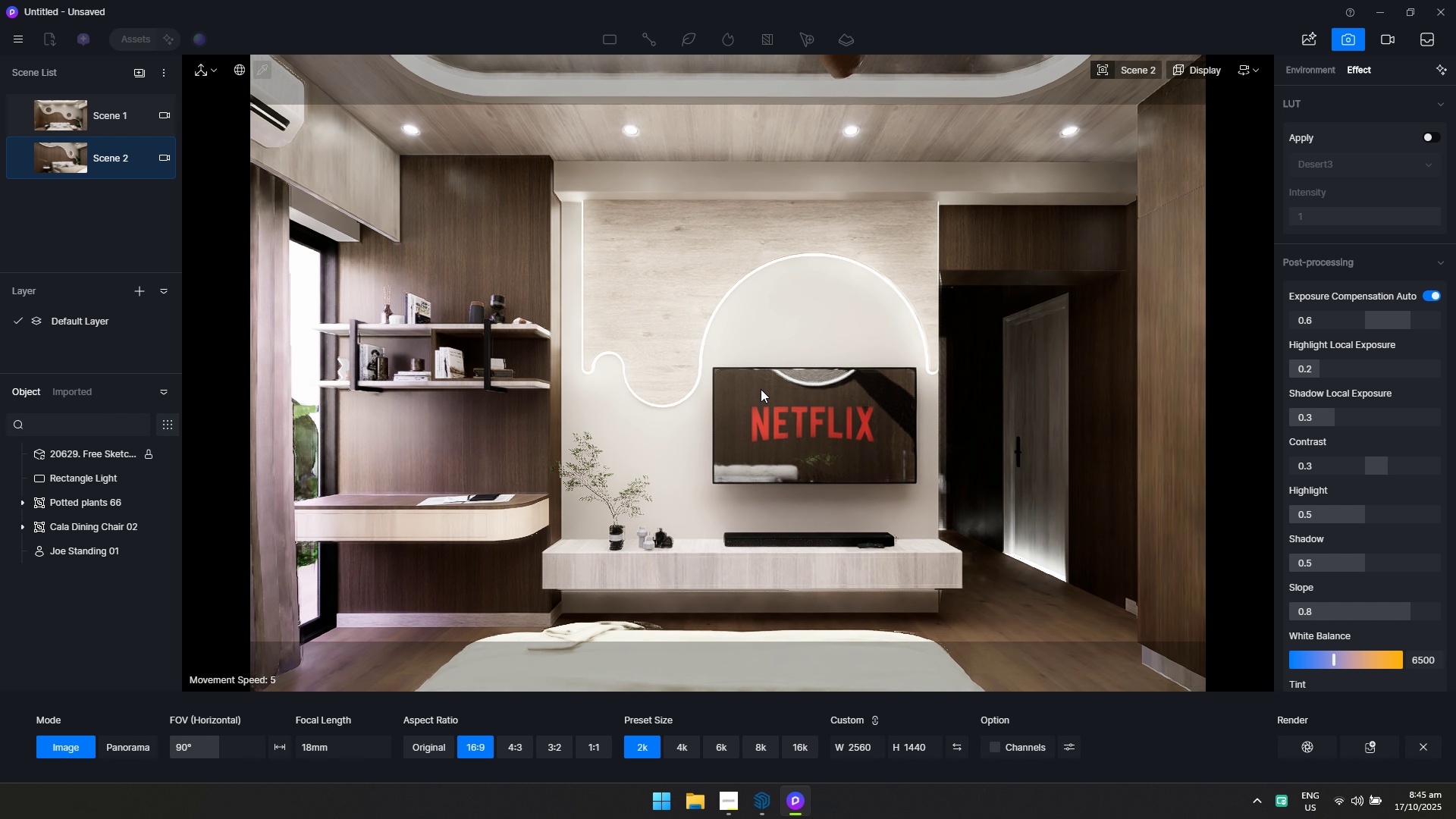 
hold_key(key=Q, duration=0.61)
 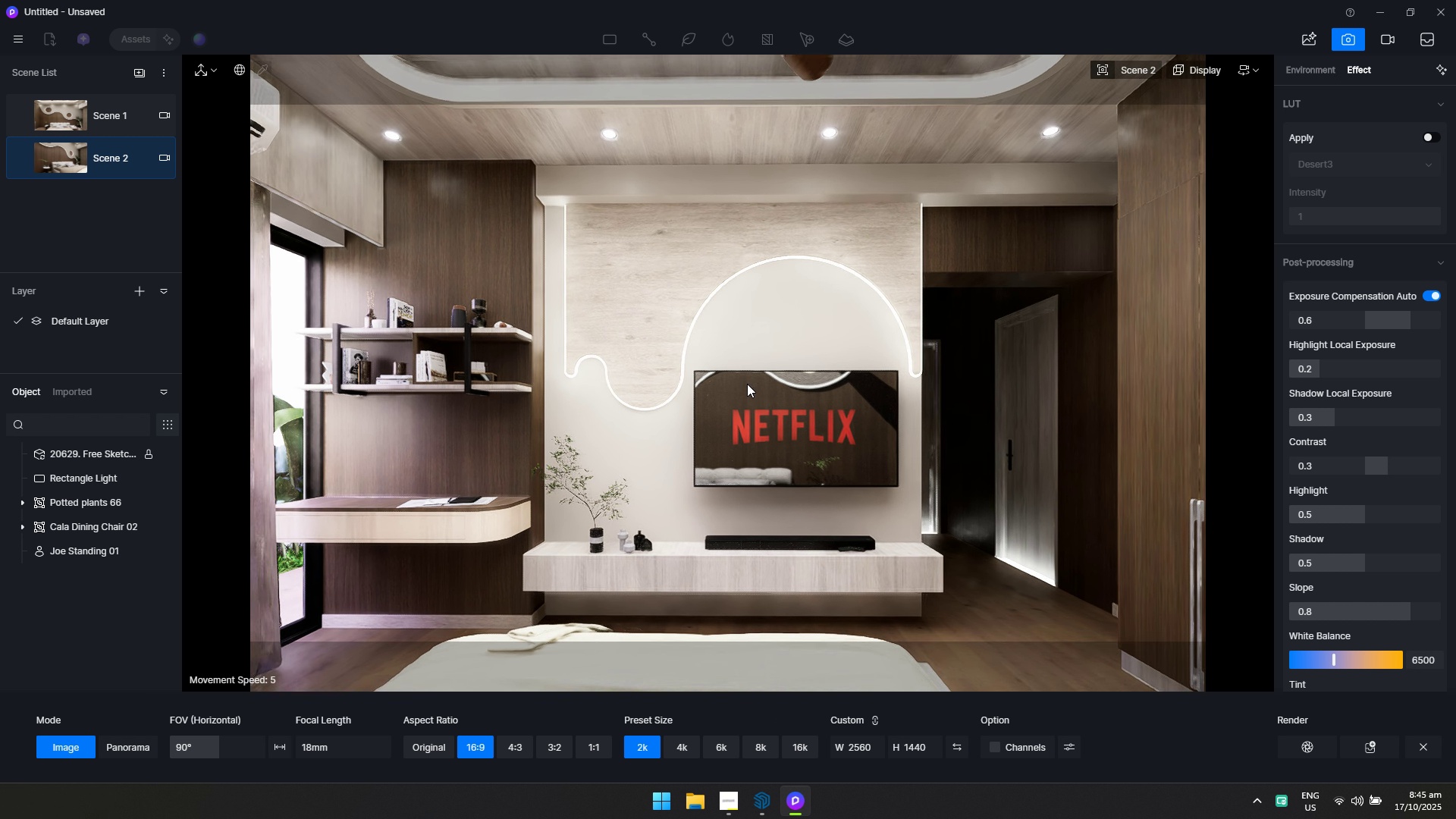 
type(sww)
 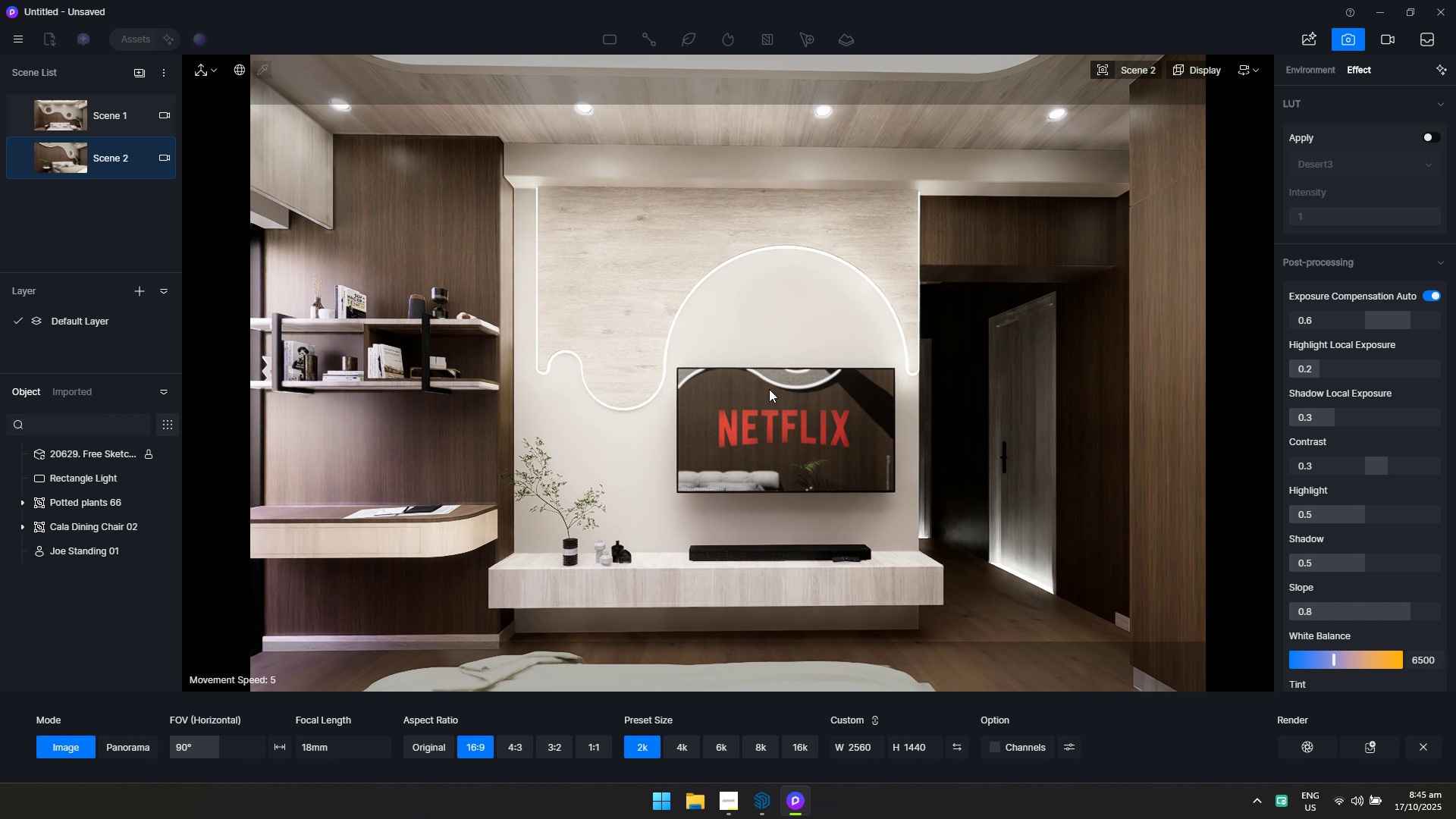 
wait(5.42)
 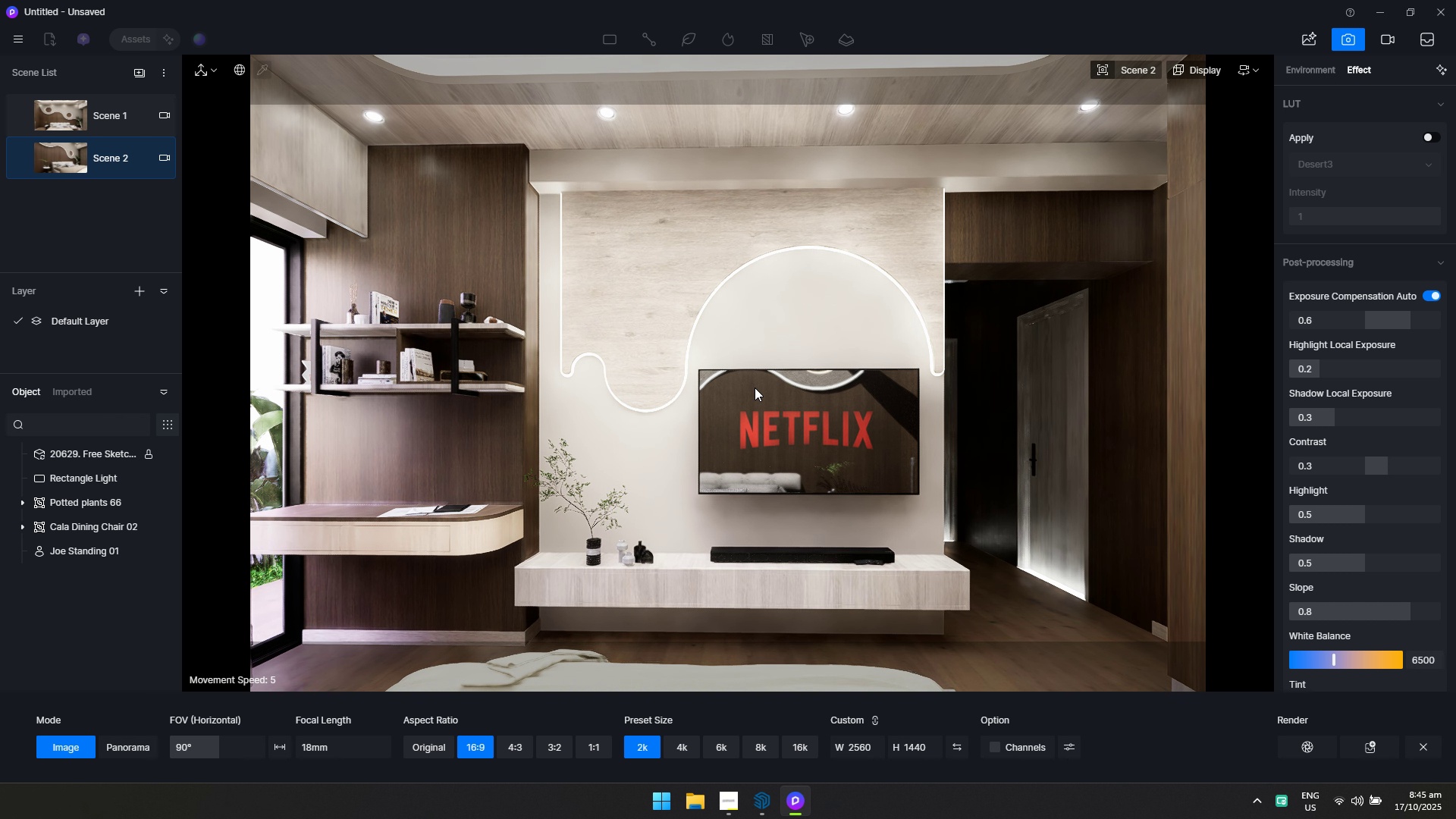 
type(eq)
 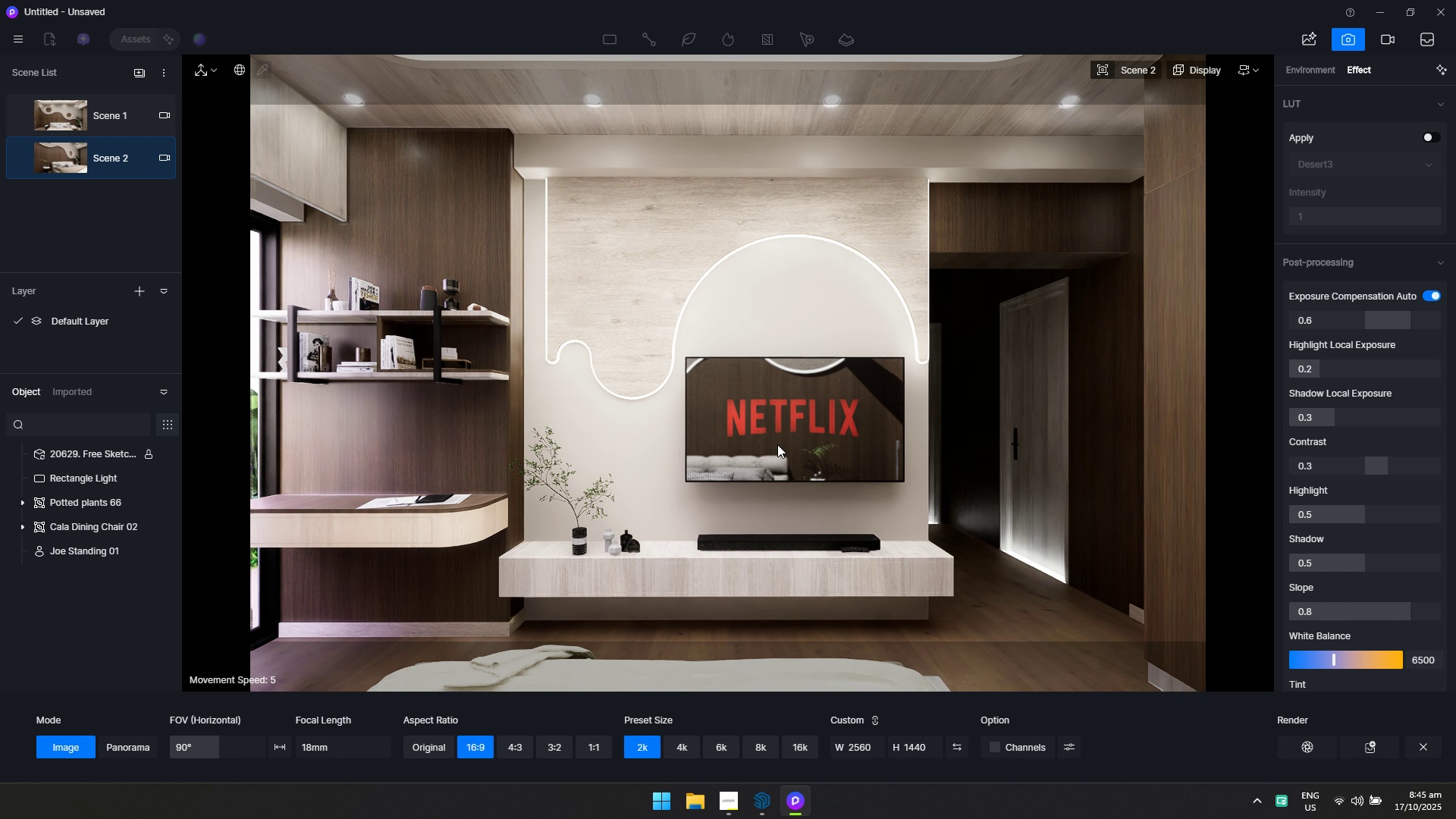 
wait(11.09)
 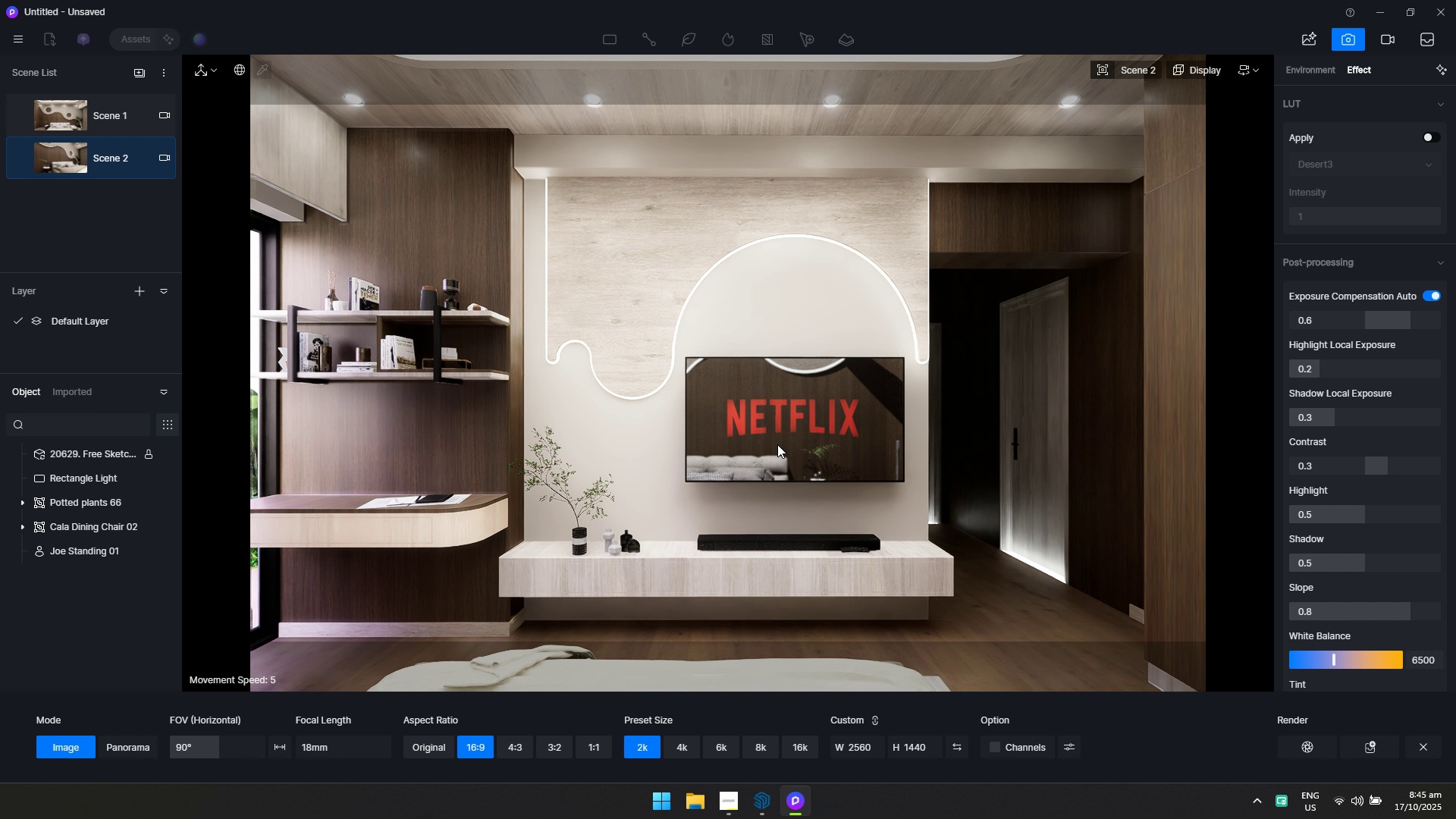 
left_click([146, 77])
 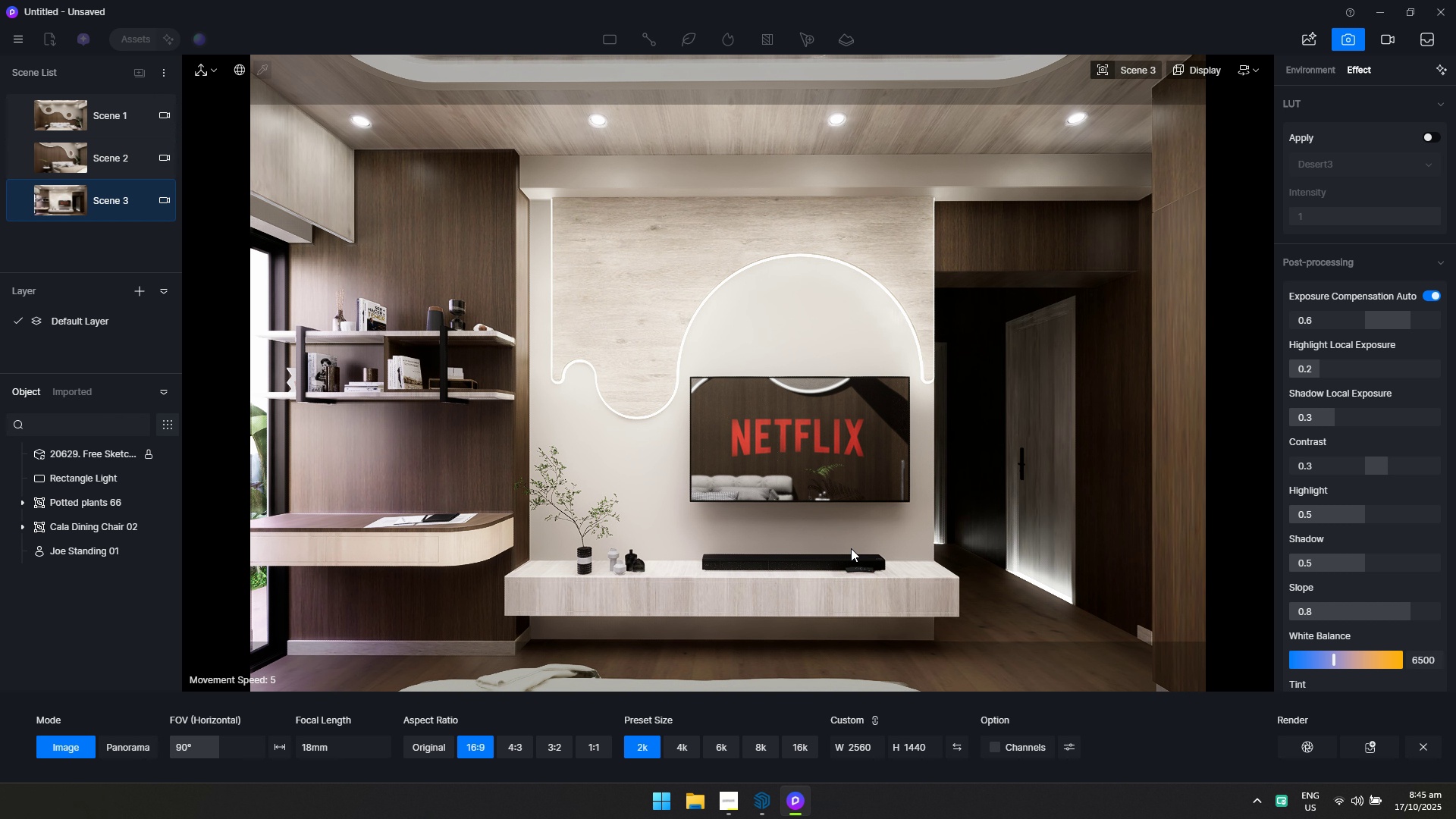 
hold_key(key=D, duration=0.64)
 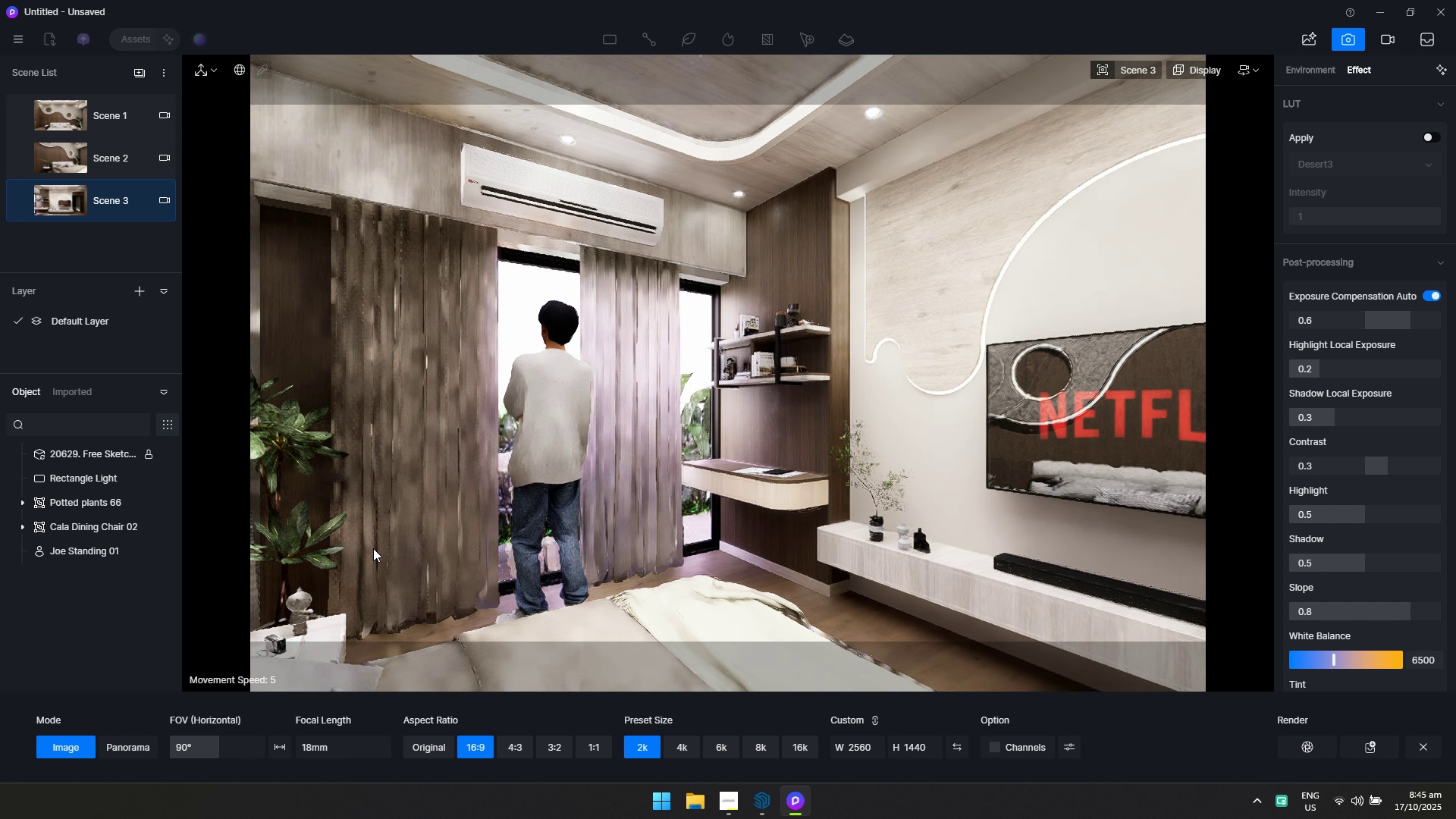 
type(dsqsqea)
 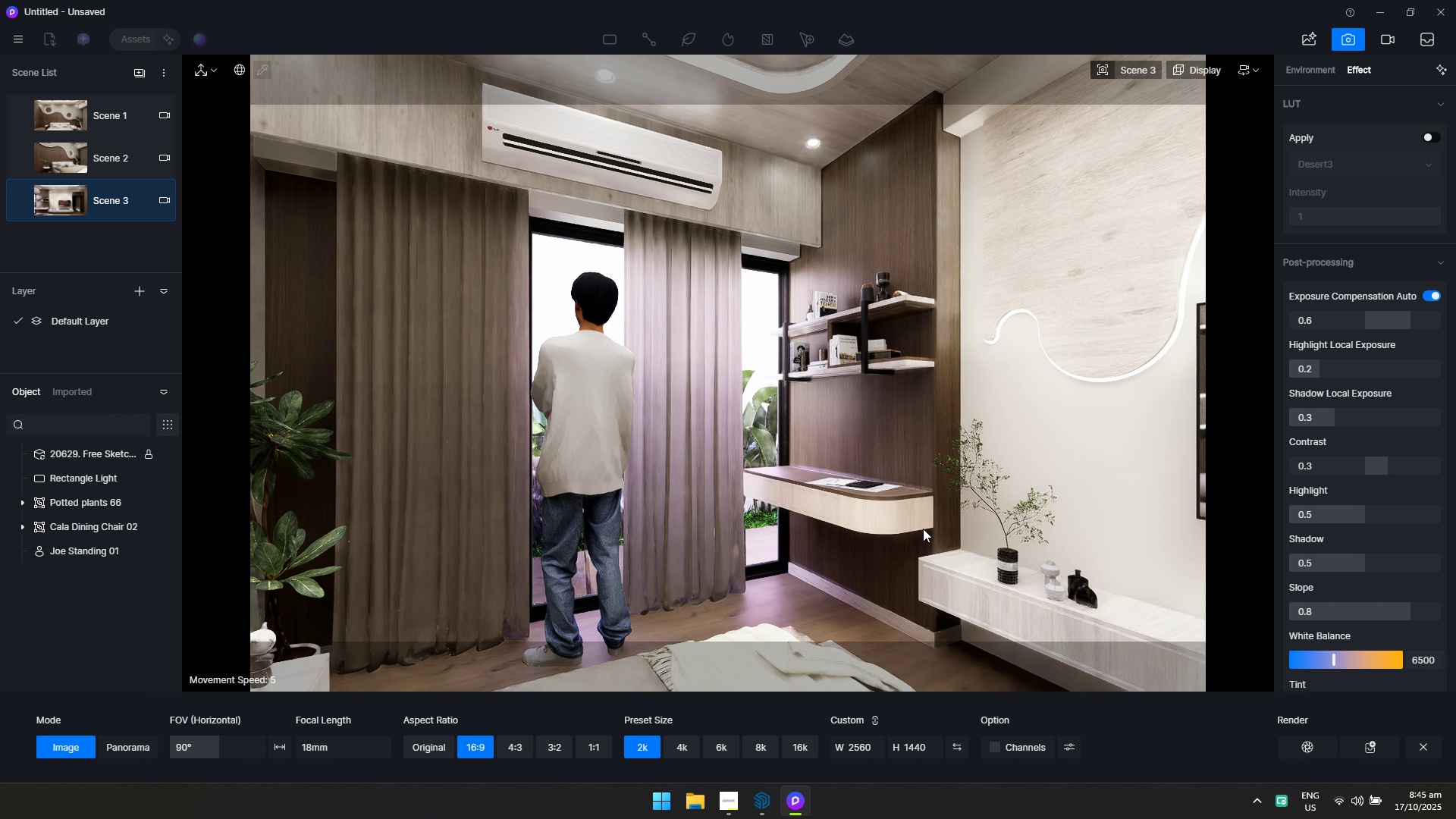 
hold_key(key=W, duration=0.52)
 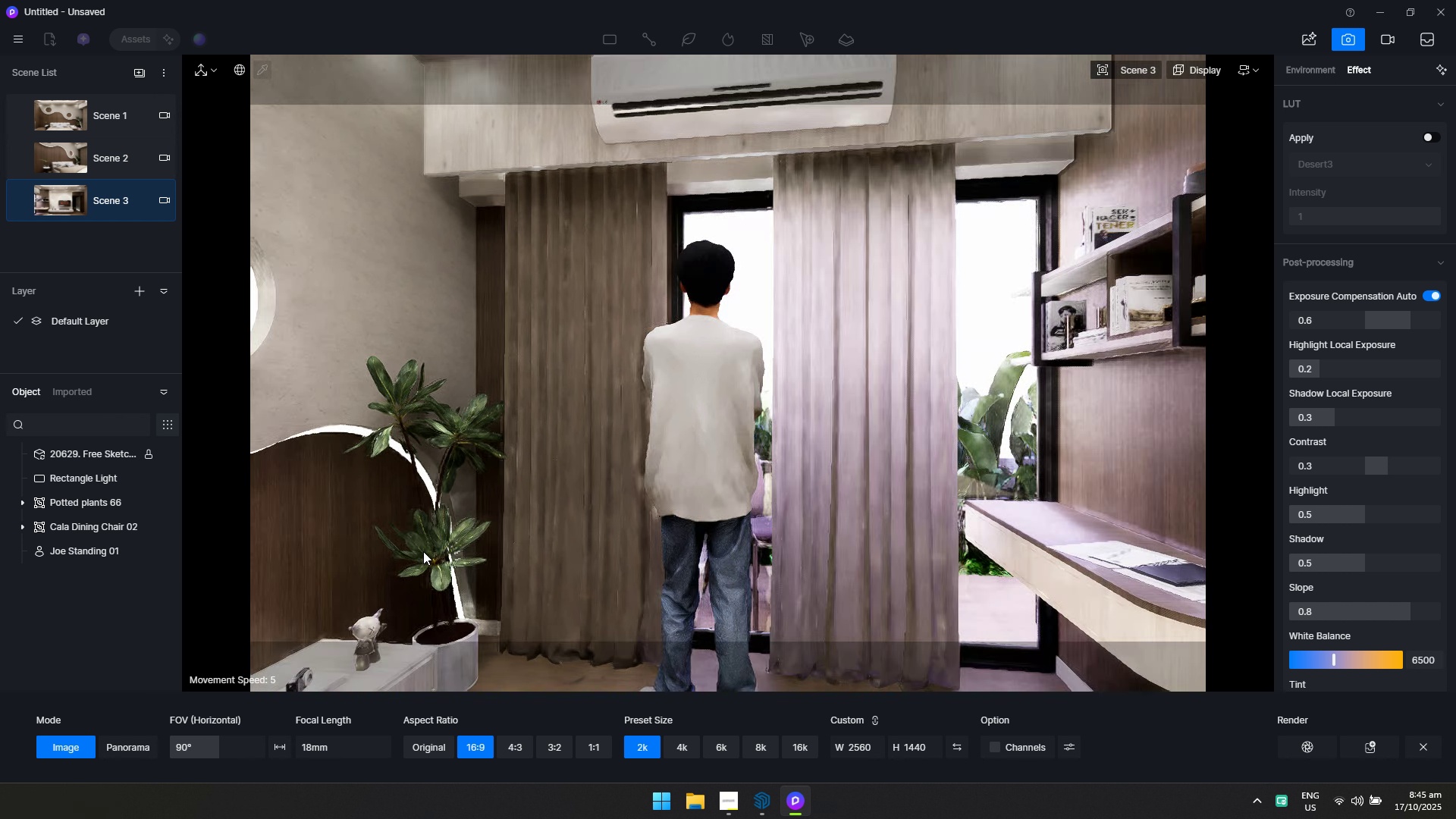 
wait(5.65)
 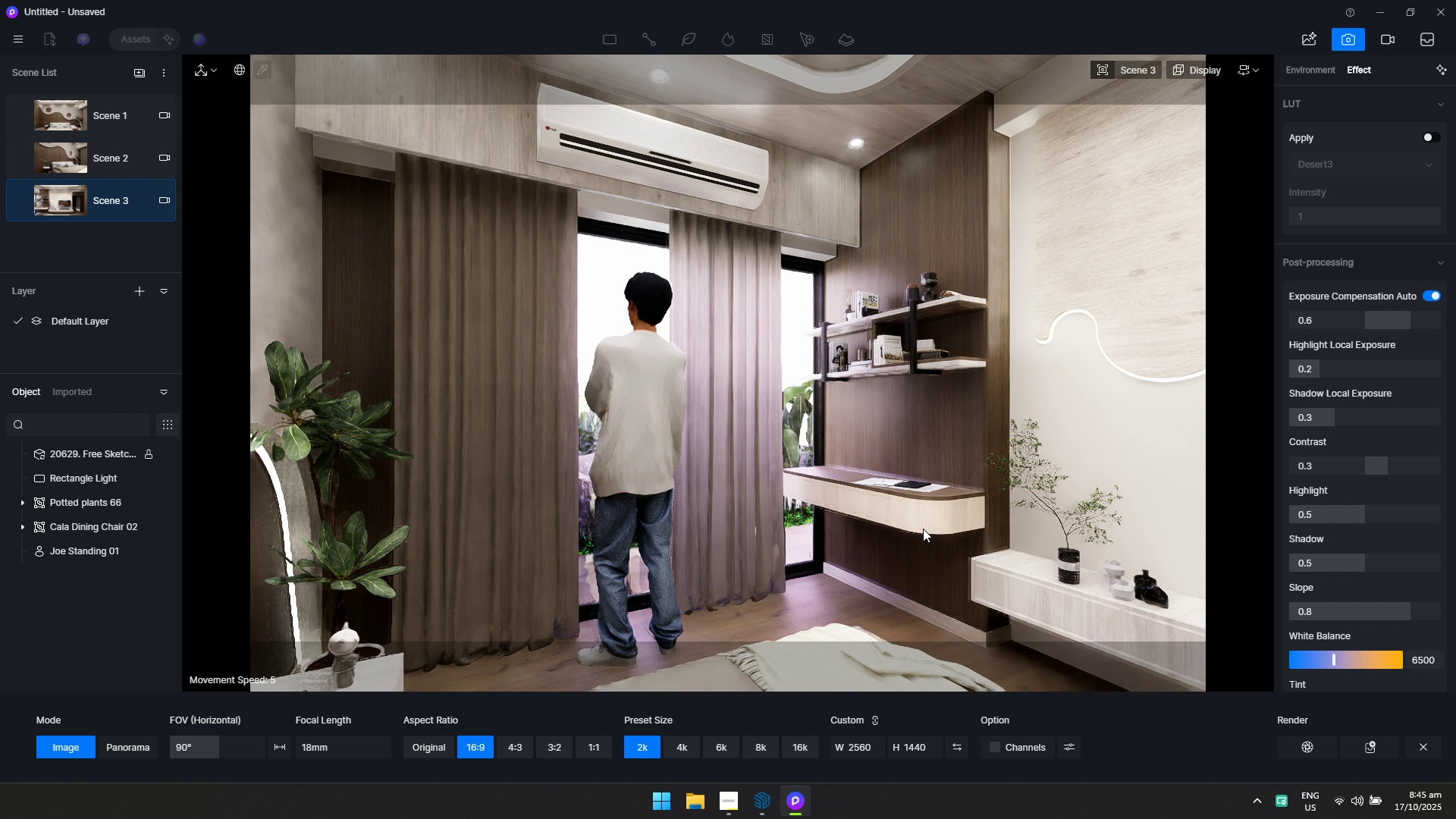 
left_click([140, 77])
 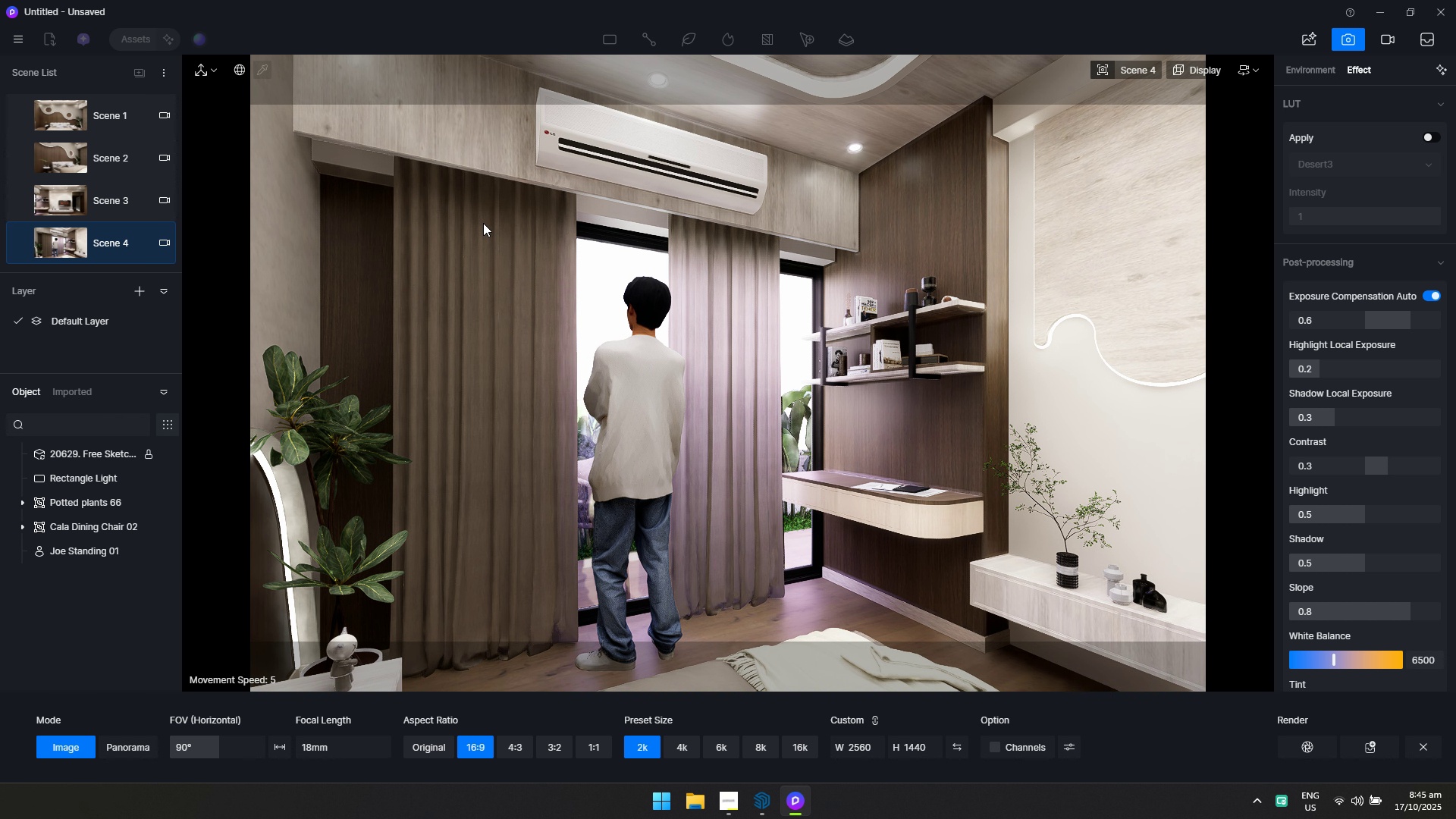 
hold_key(key=S, duration=0.62)
 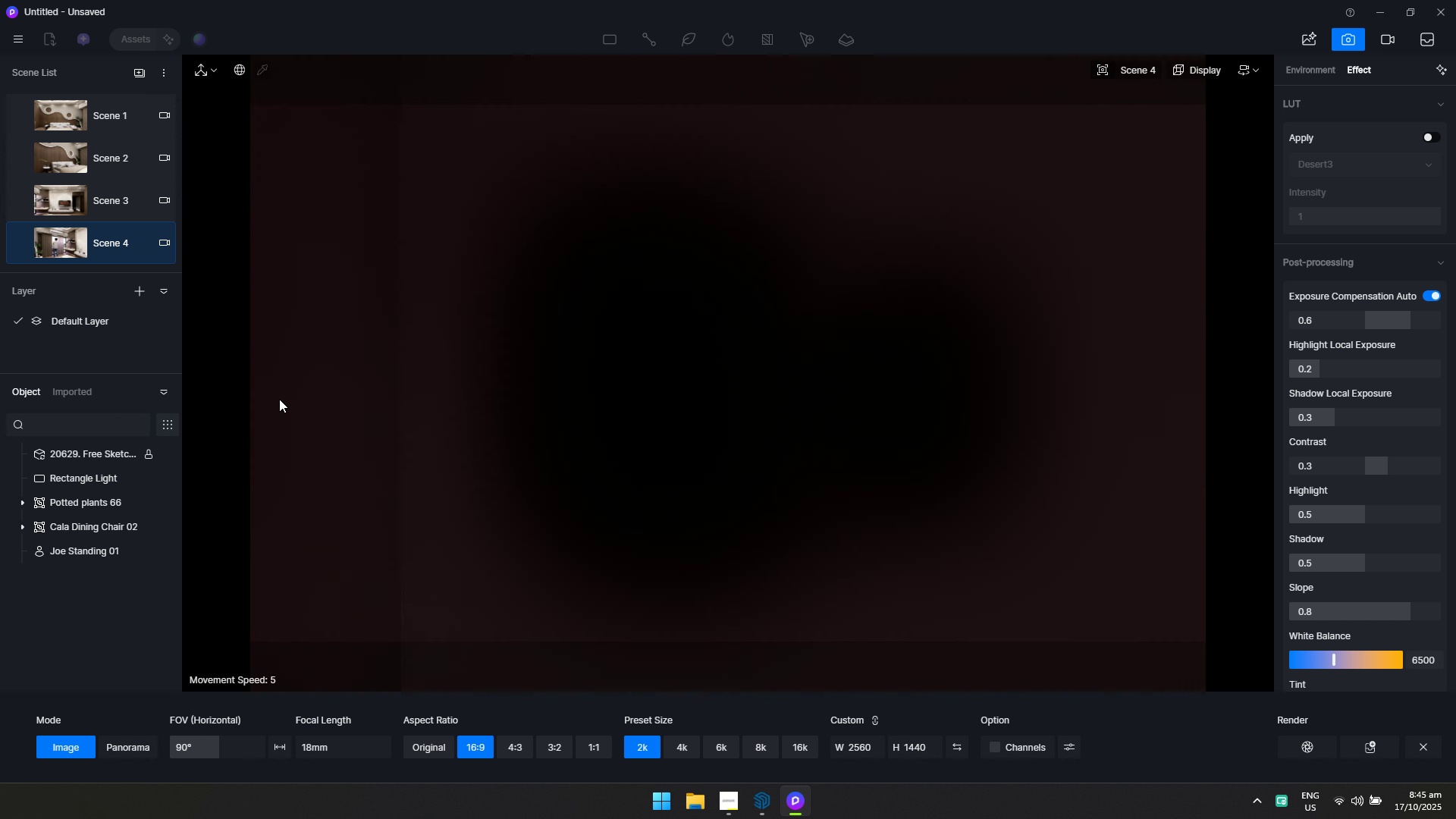 
hold_key(key=D, duration=0.53)
 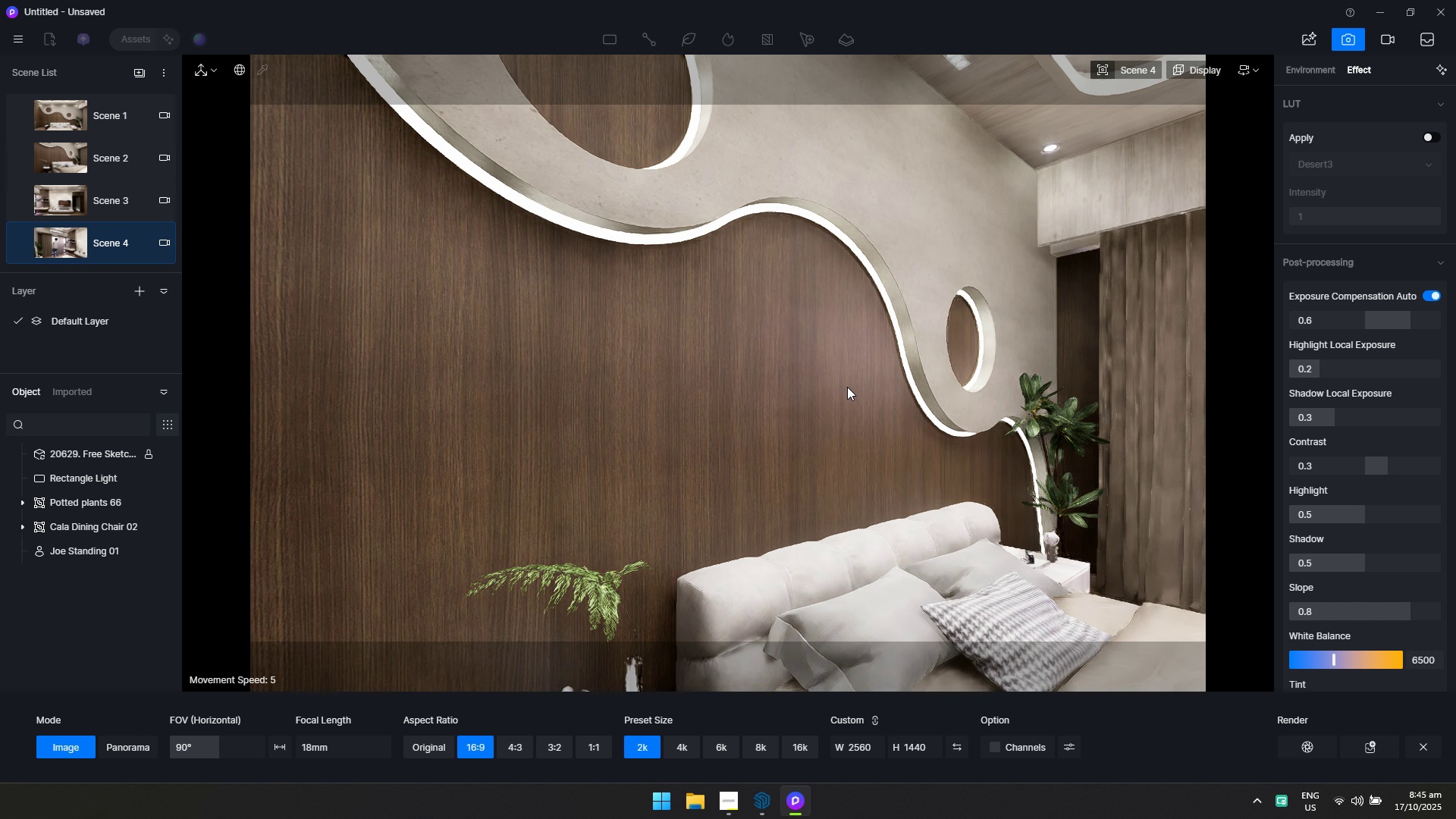 
hold_key(key=D, duration=0.42)
 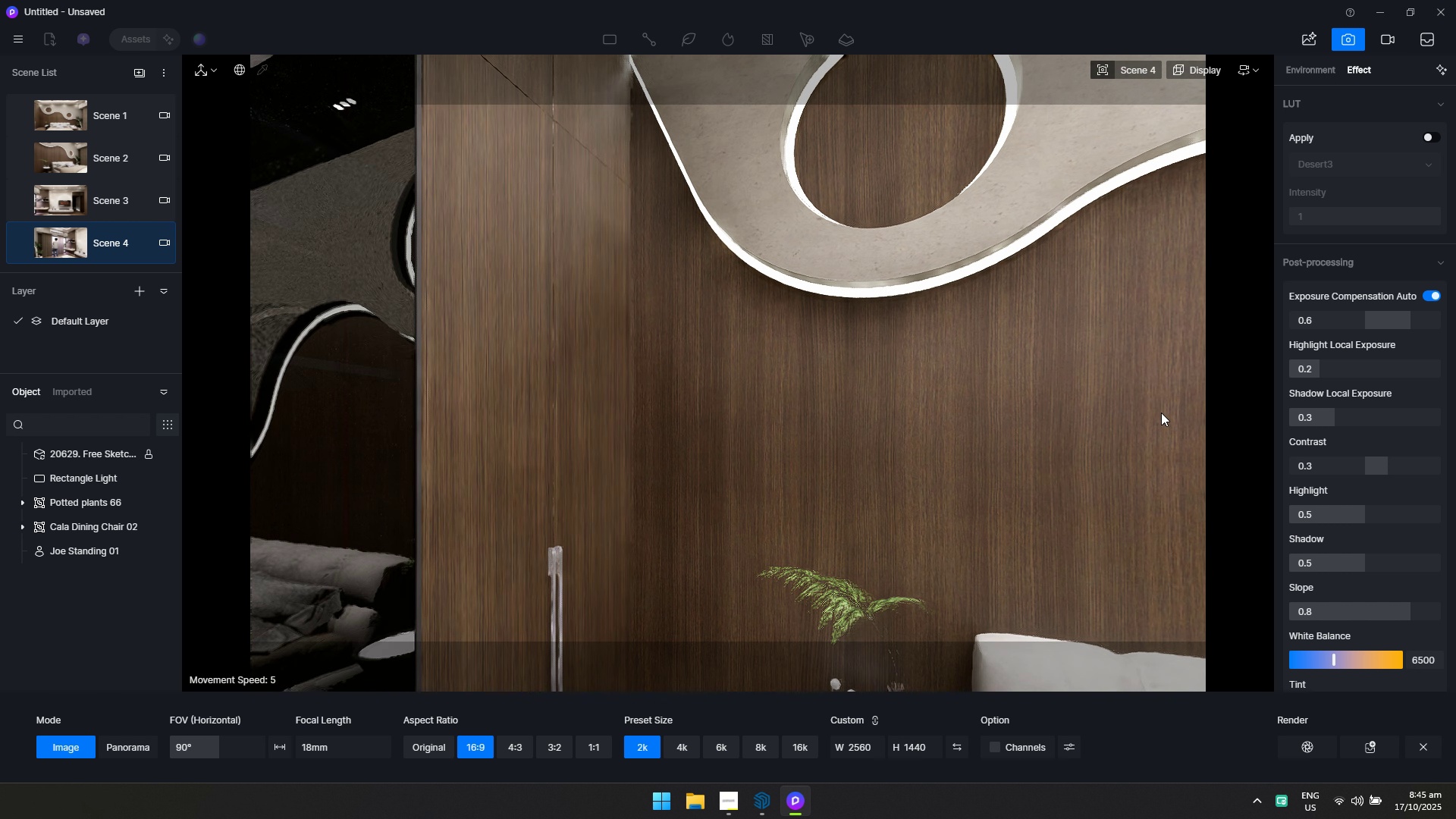 
type(sasdssss)
 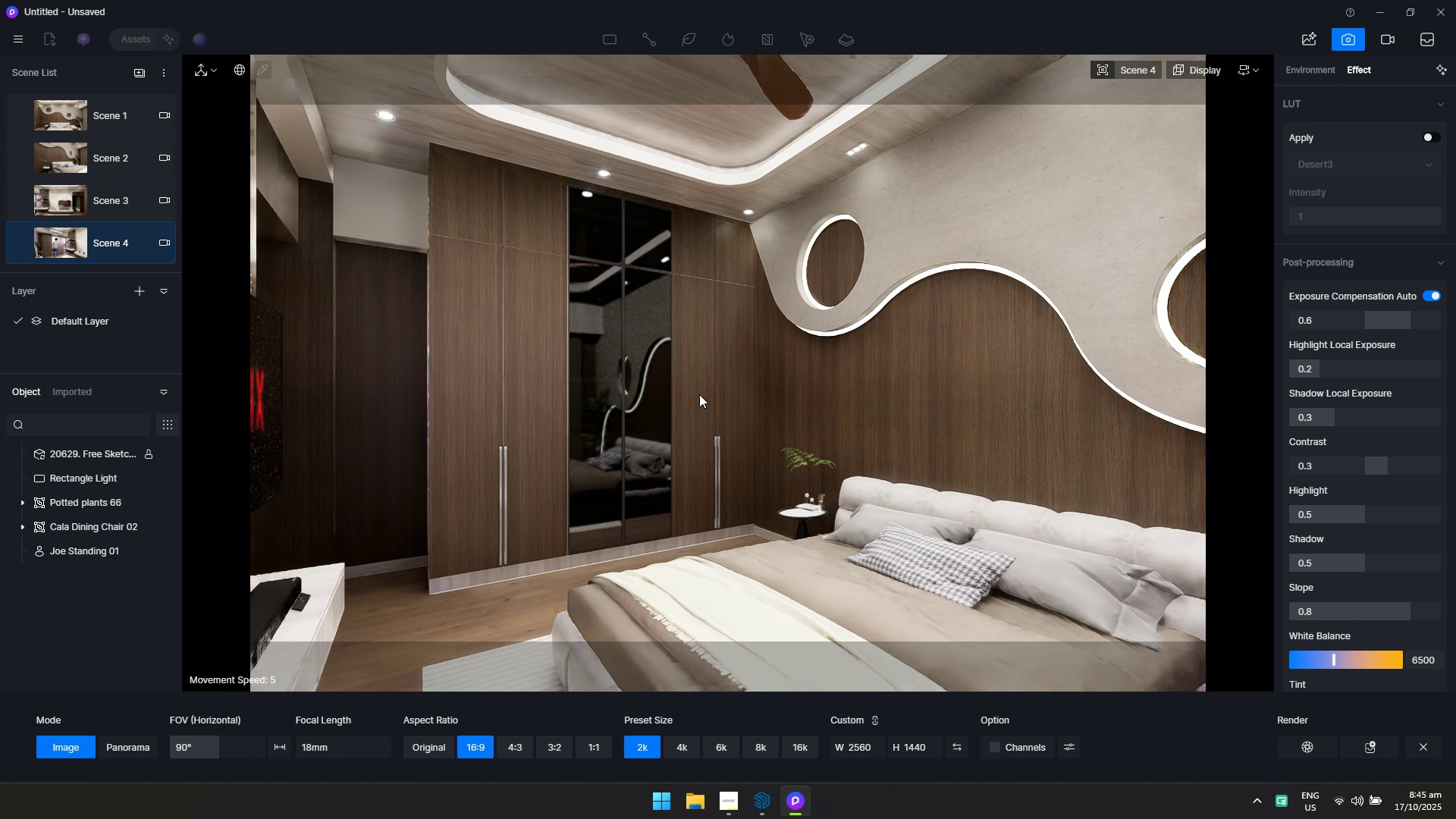 
right_click([699, 394])
 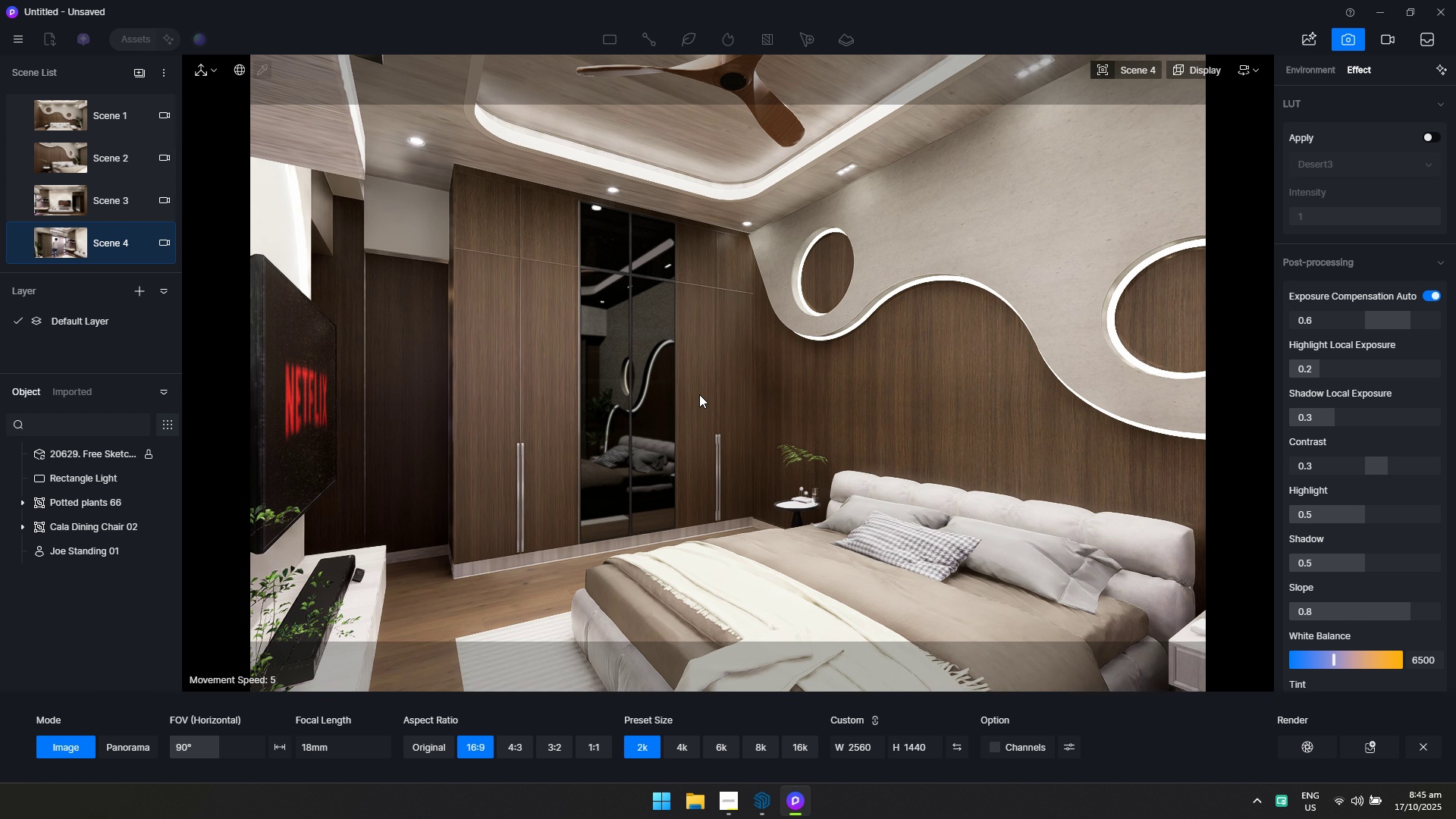 
type(qe)
 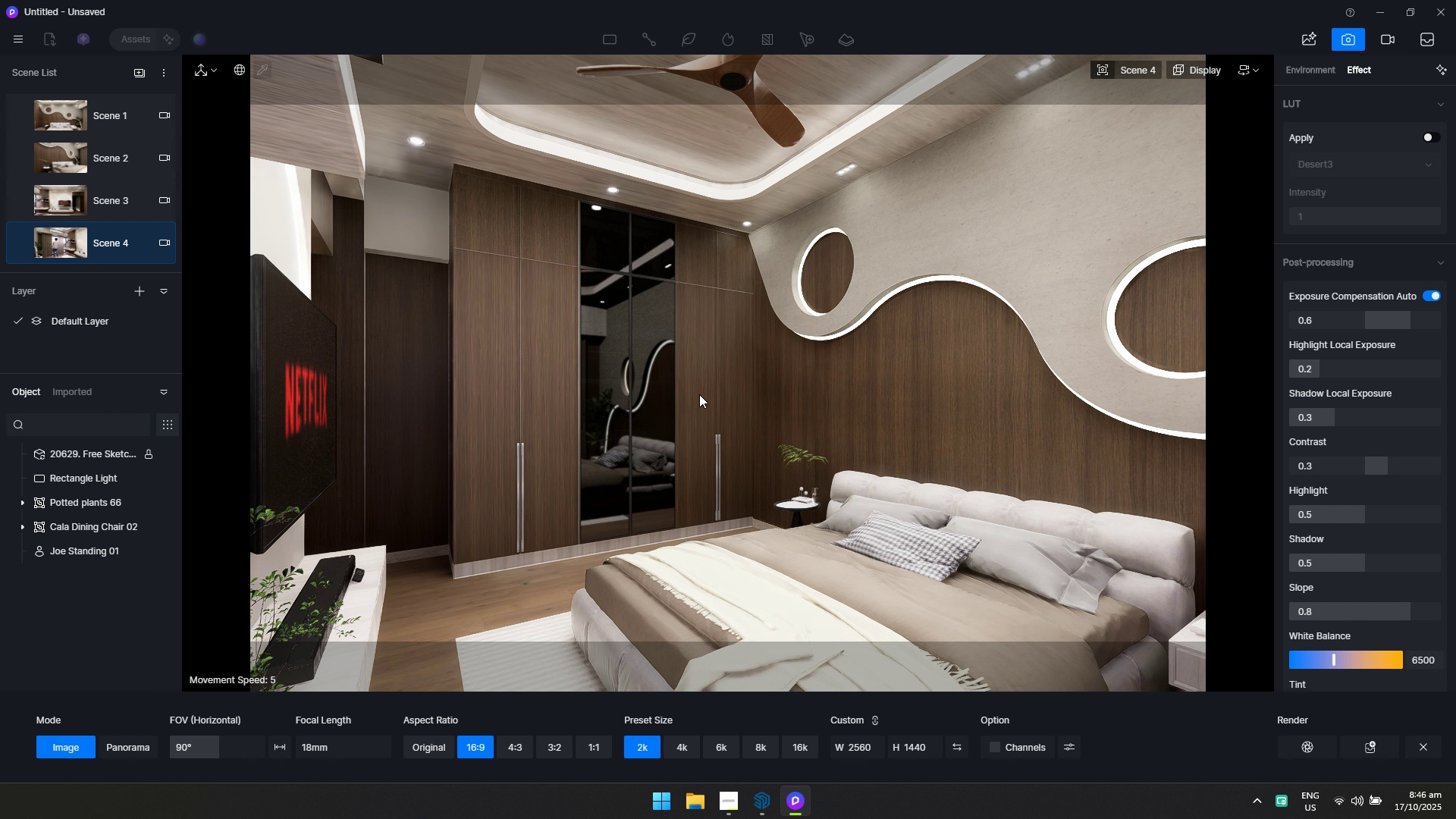 
wait(5.82)
 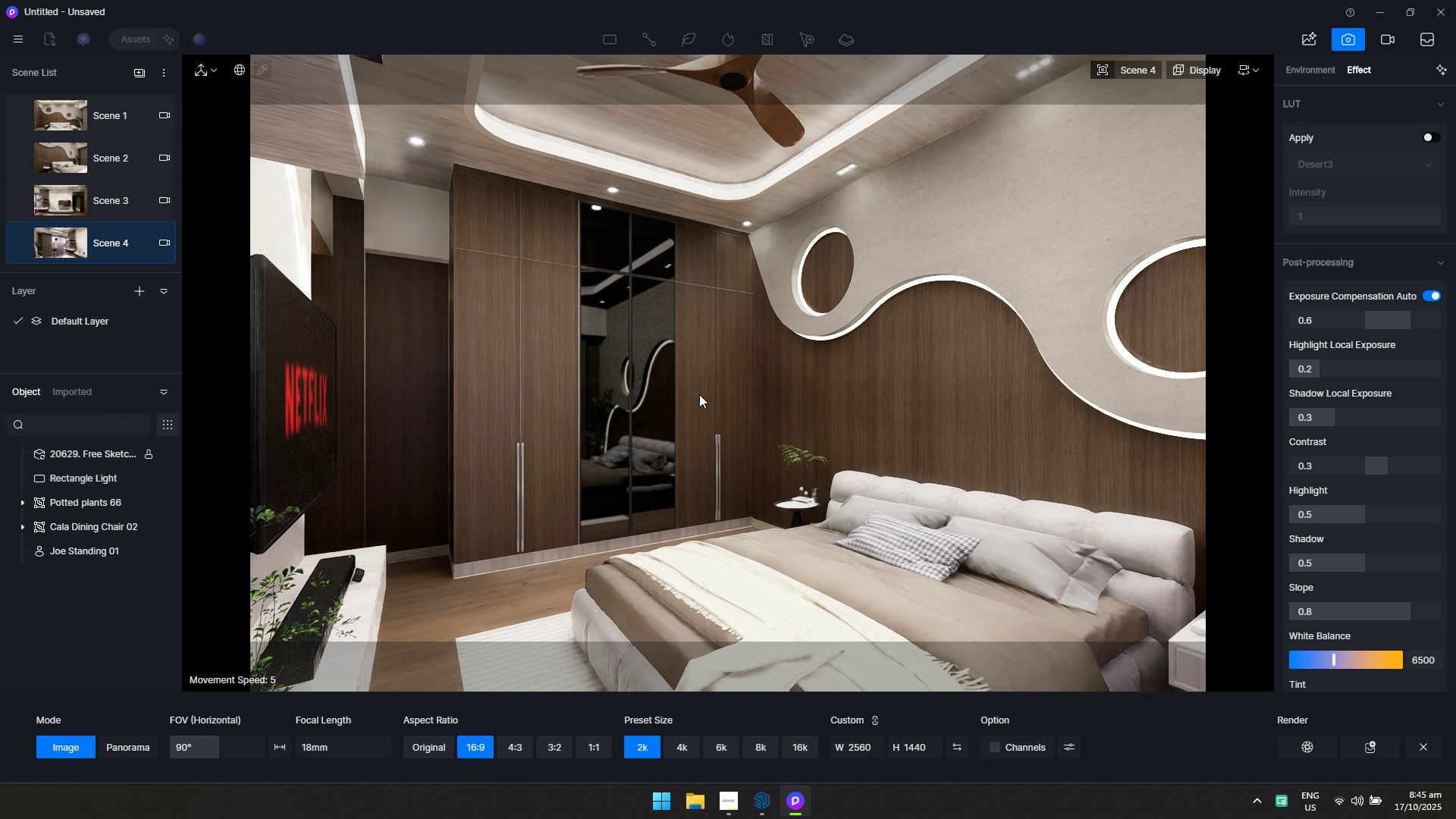 
left_click([136, 71])
 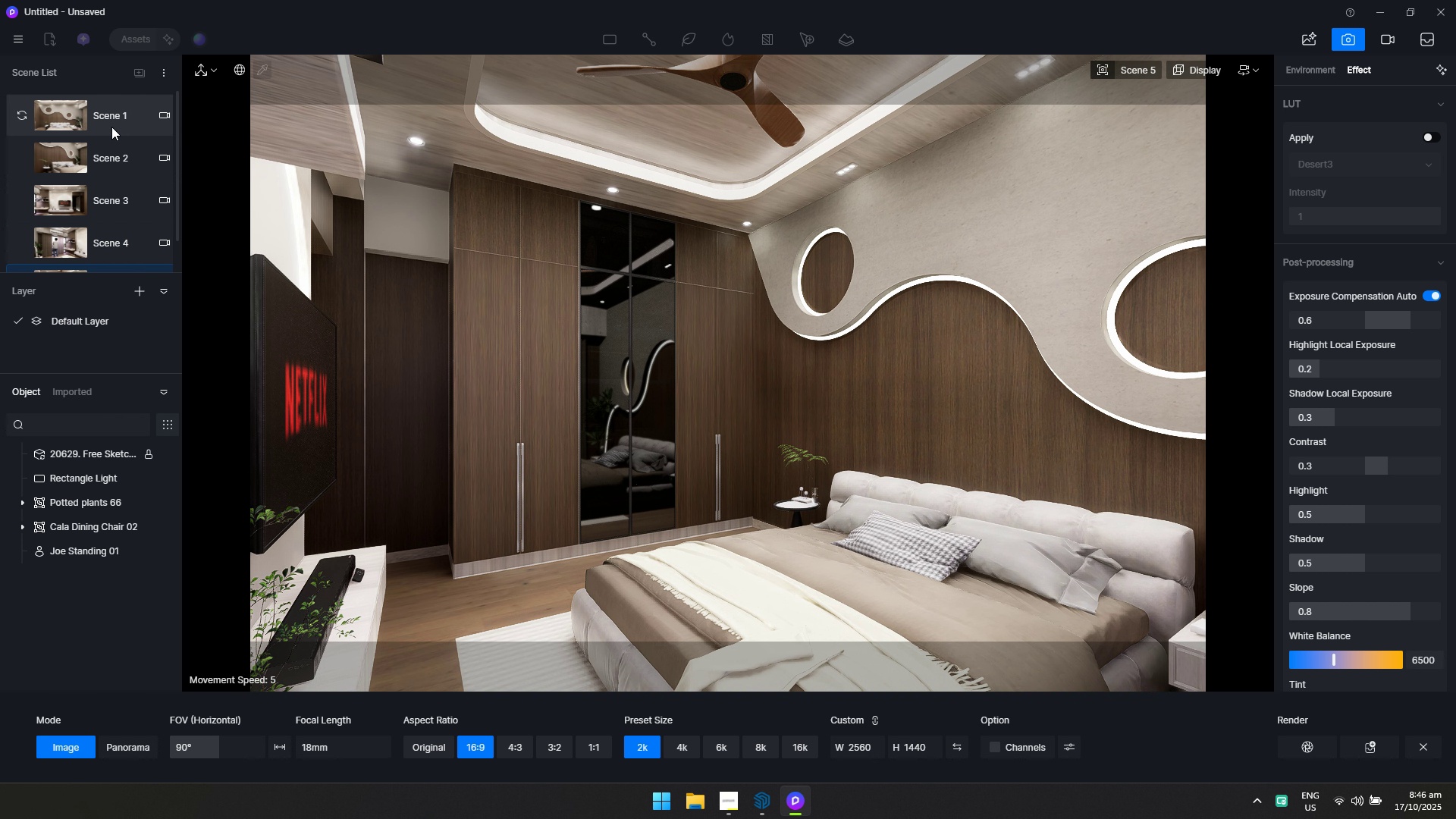 
left_click([111, 127])
 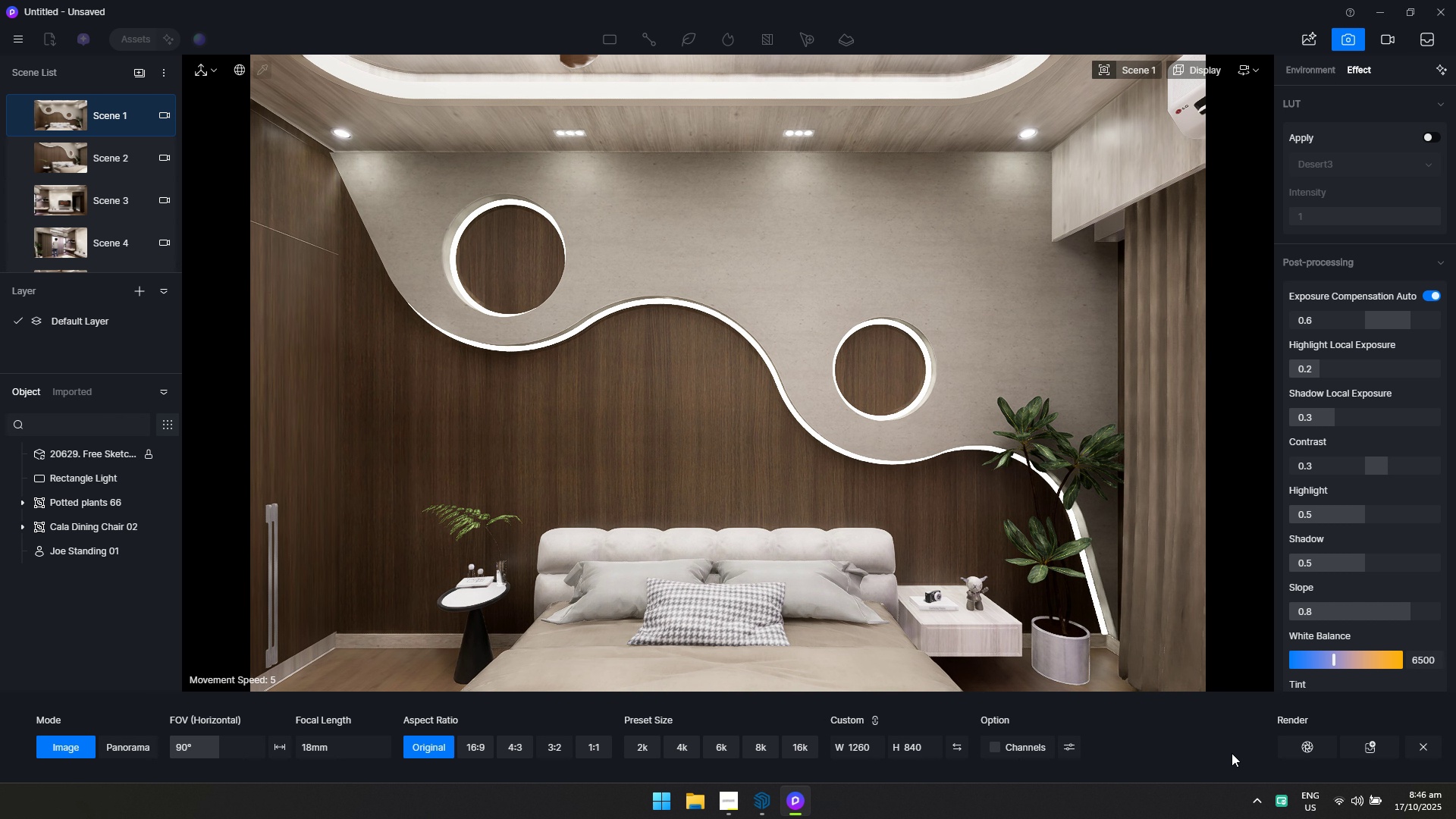 
wait(5.44)
 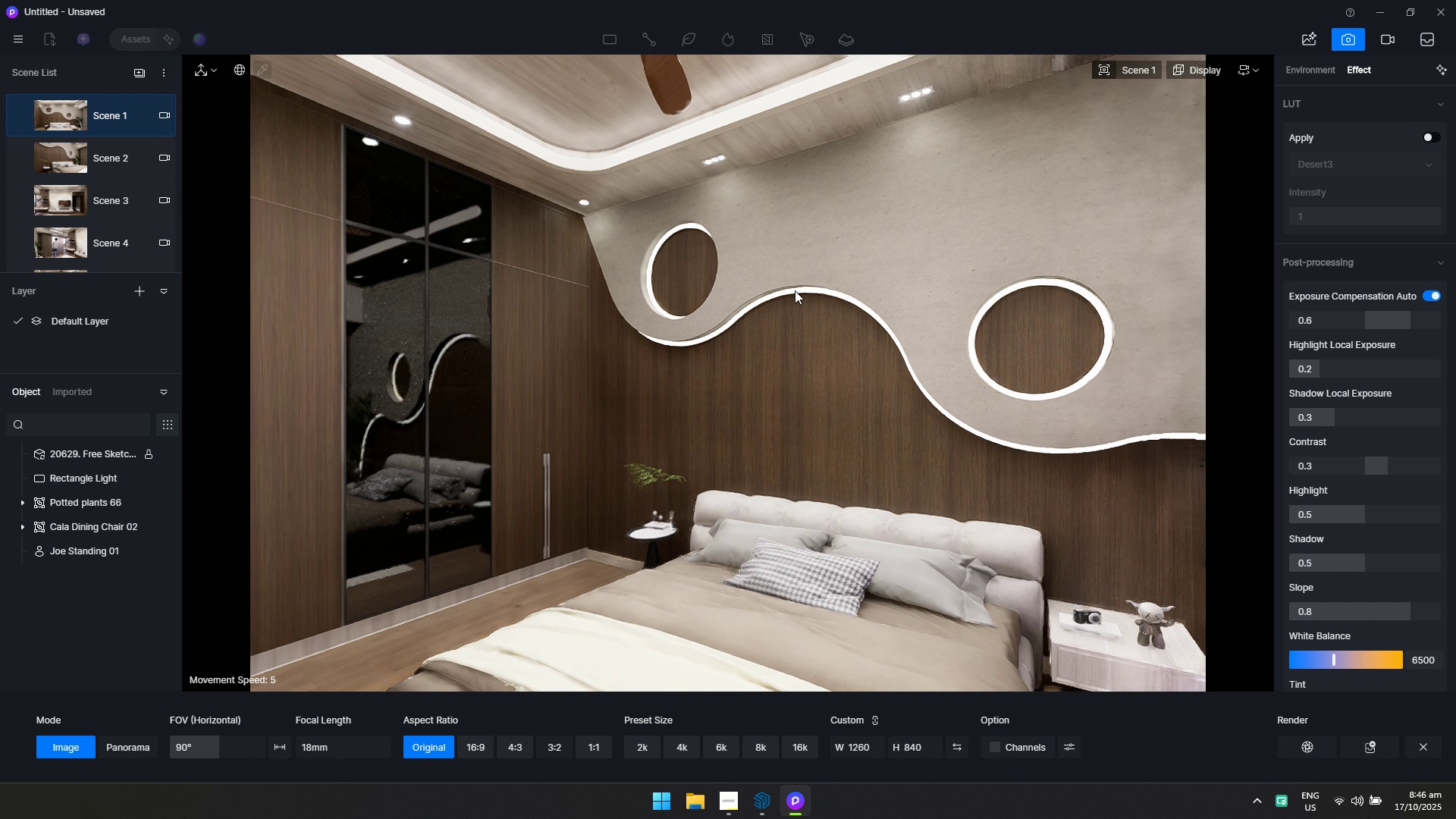 
left_click([1360, 748])
 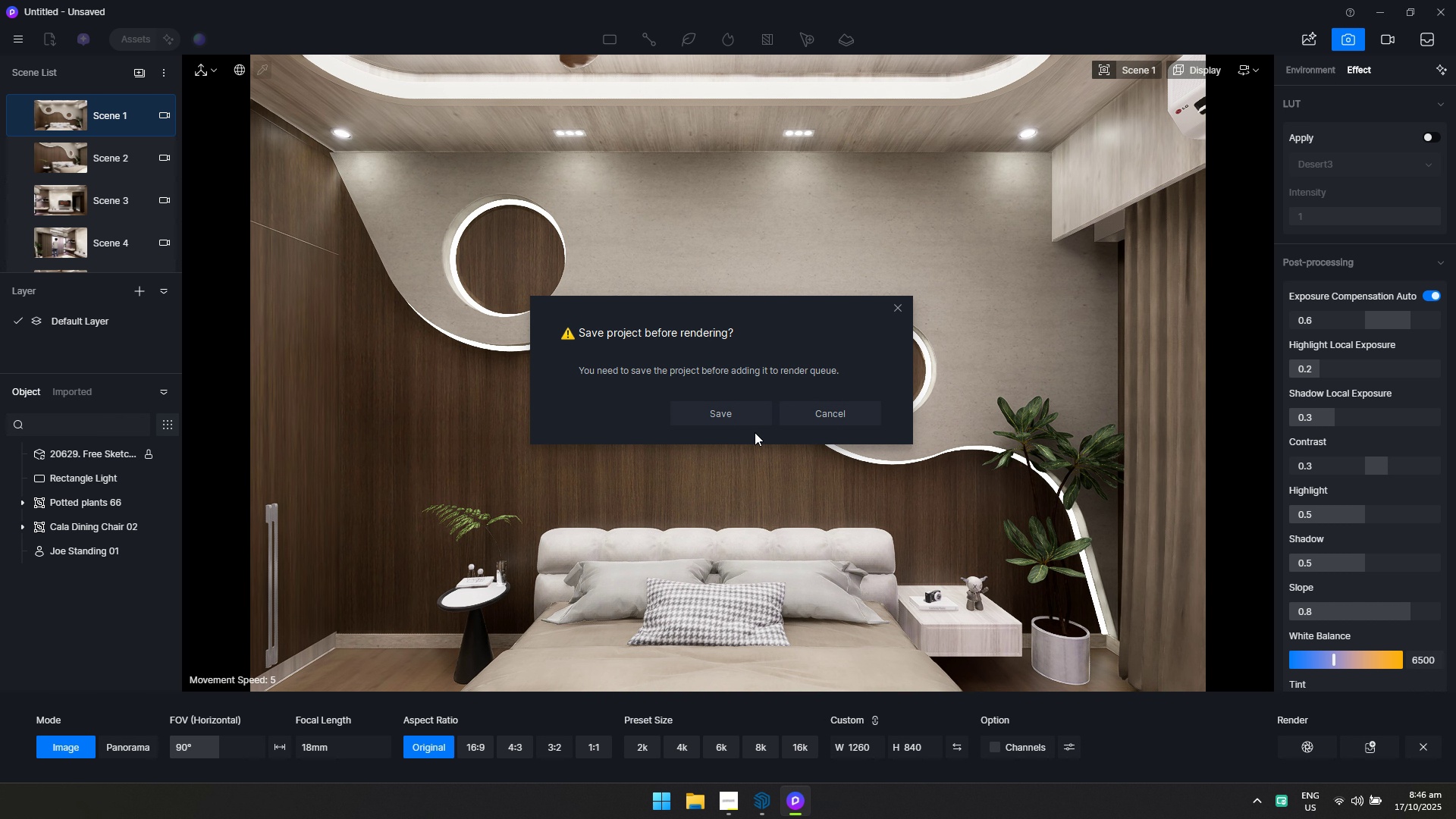 
left_click([729, 413])
 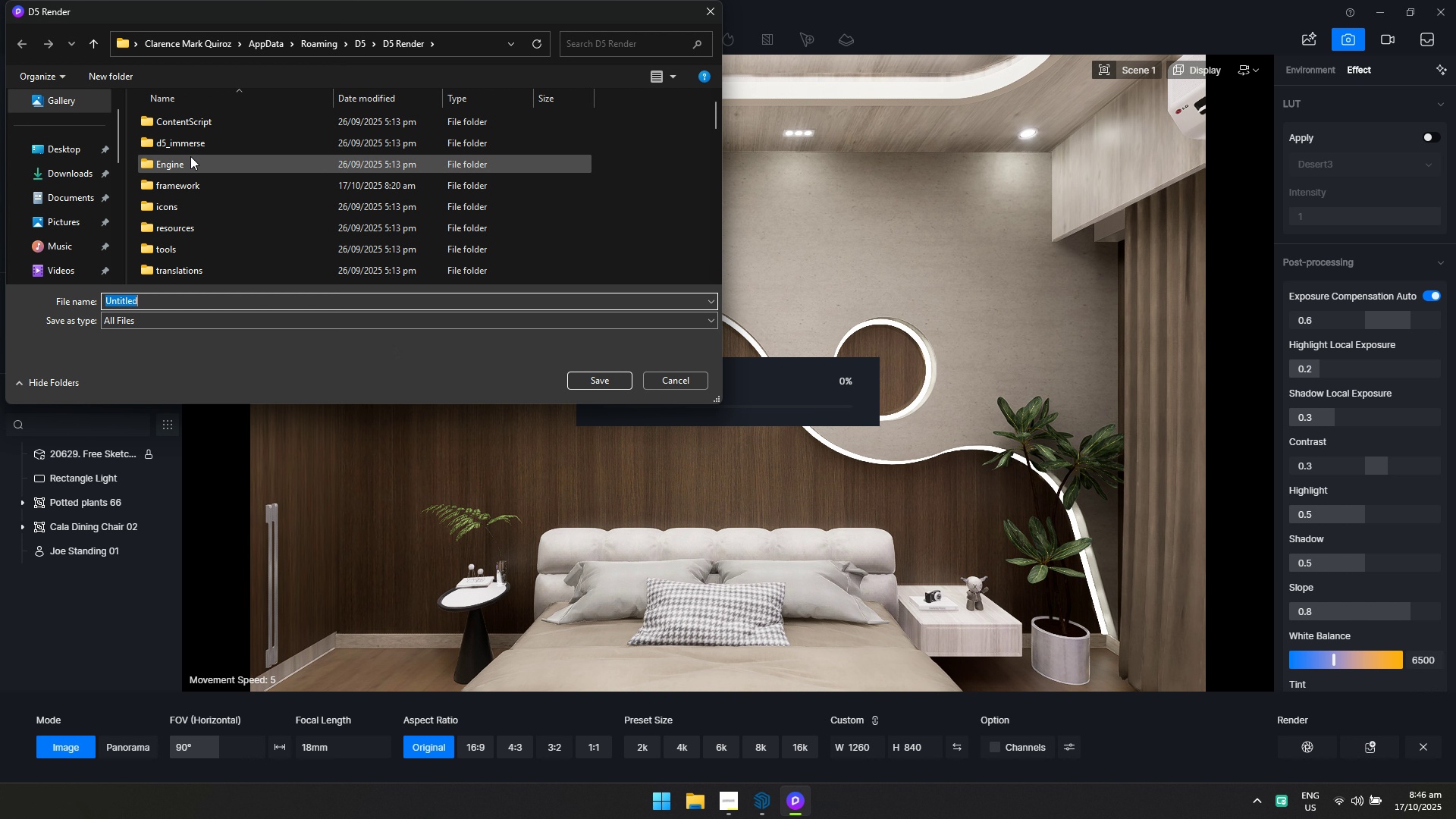 
scroll: coordinate [105, 198], scroll_direction: up, amount: 3.0
 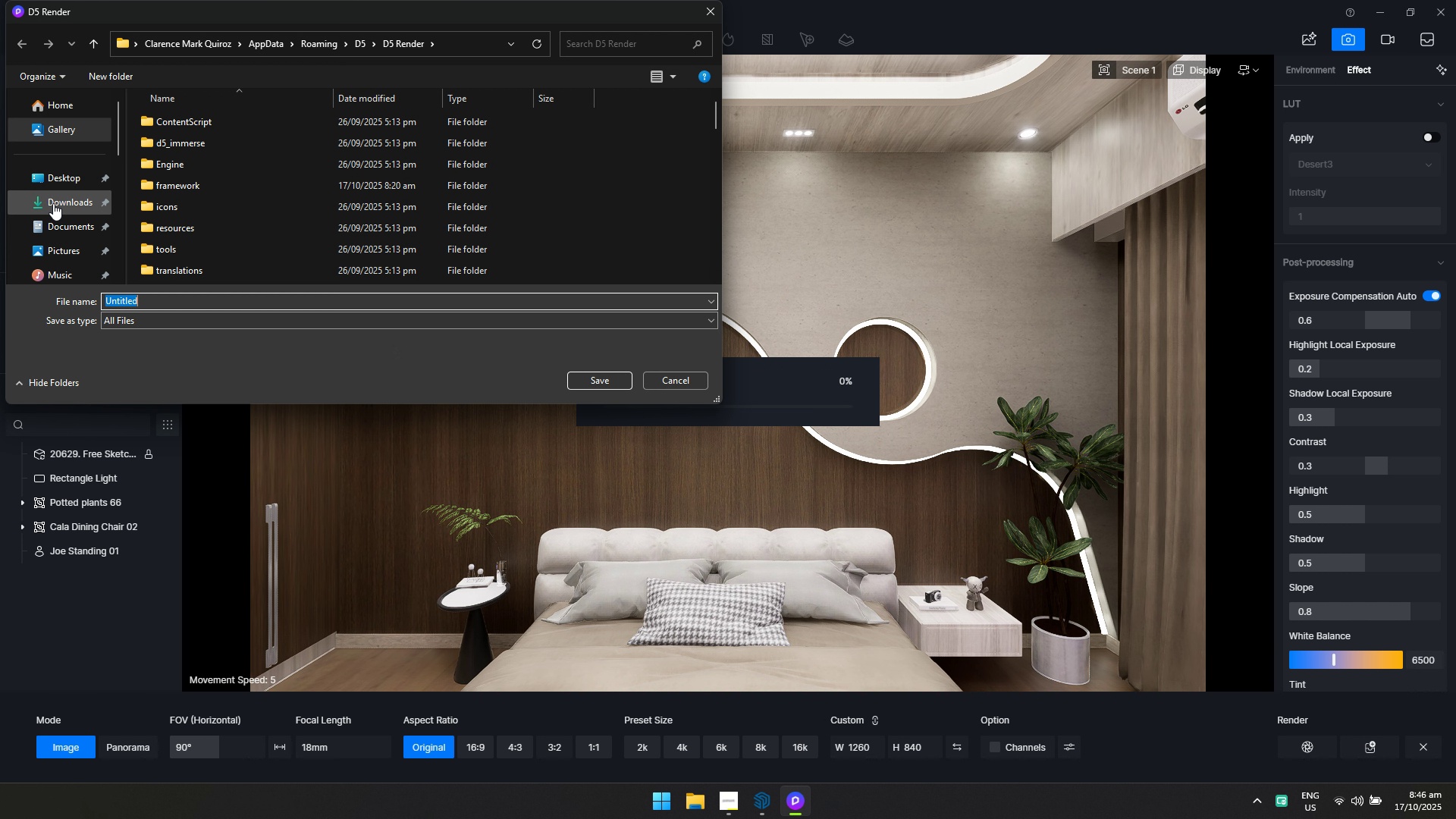 
left_click([55, 206])
 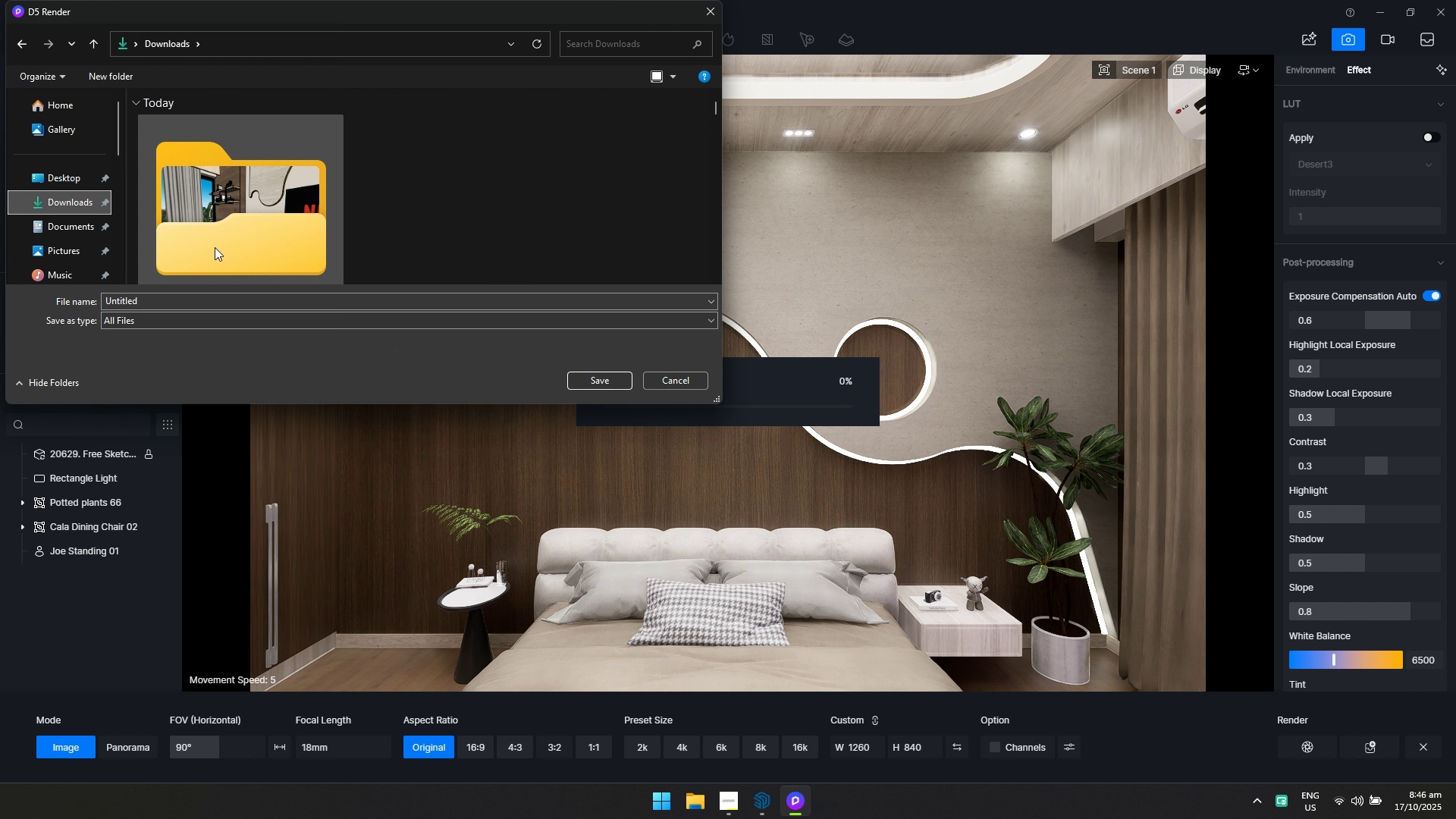 
double_click([215, 247])
 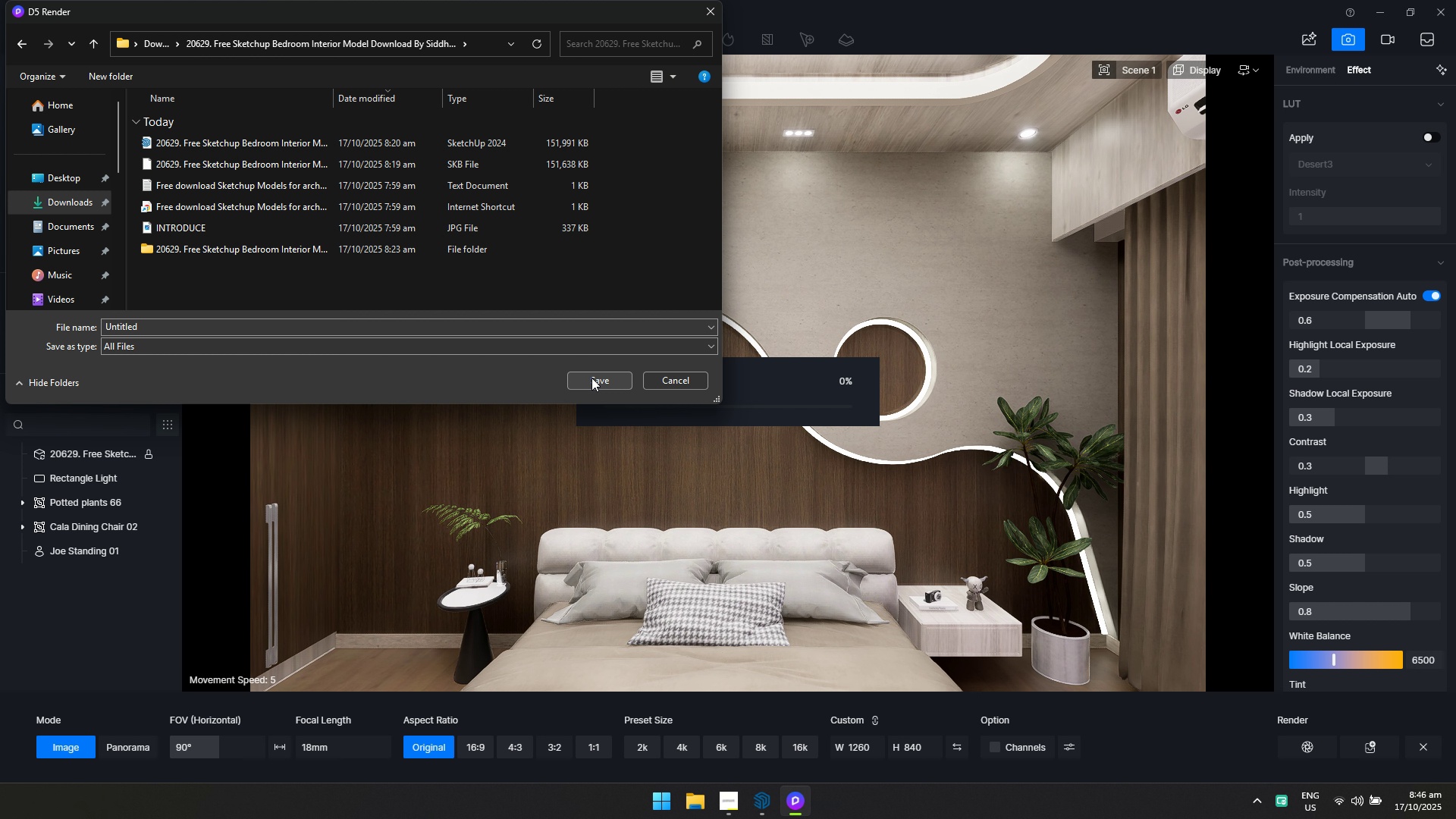 
left_click([592, 378])
 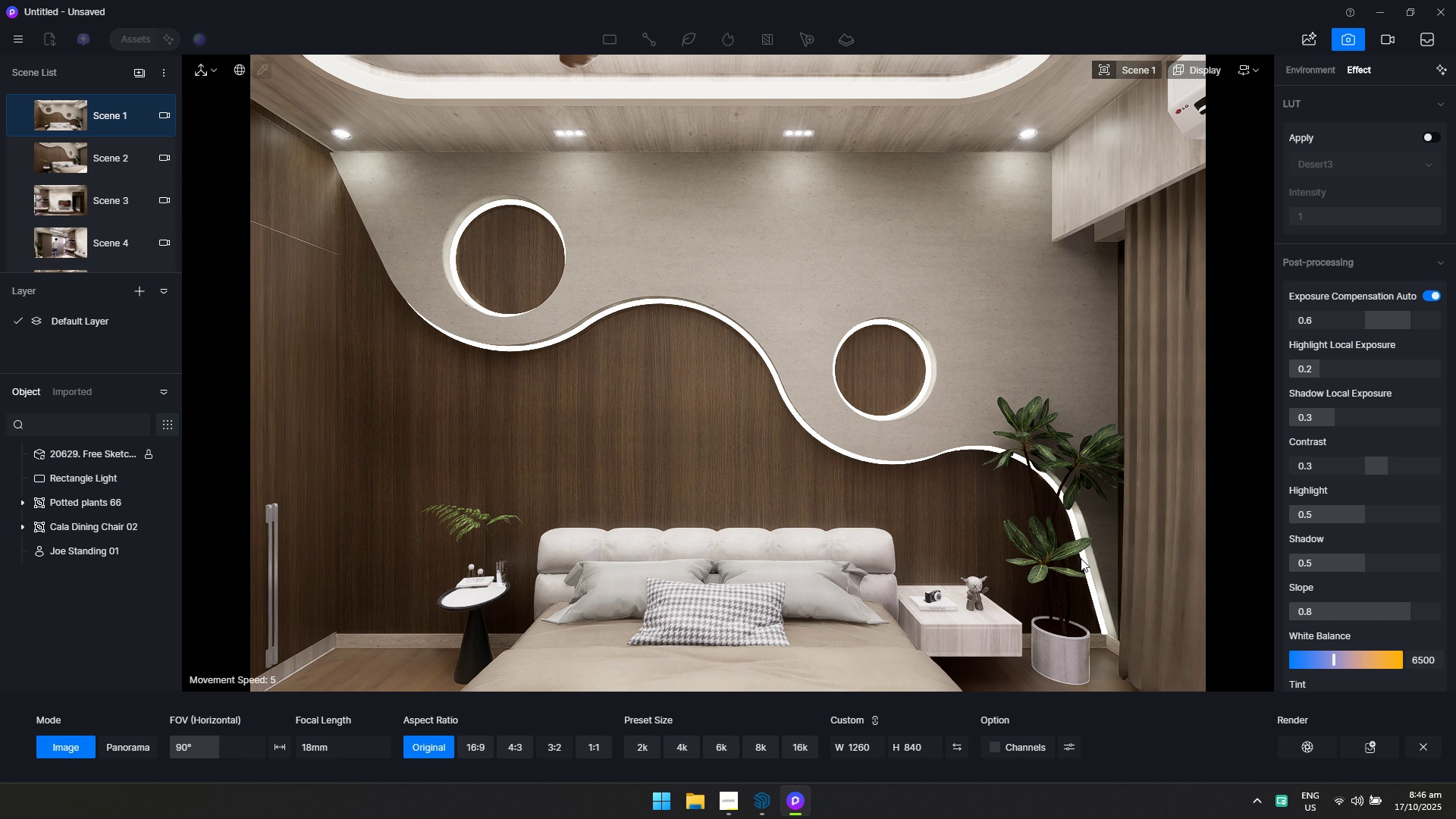 
wait(5.01)
 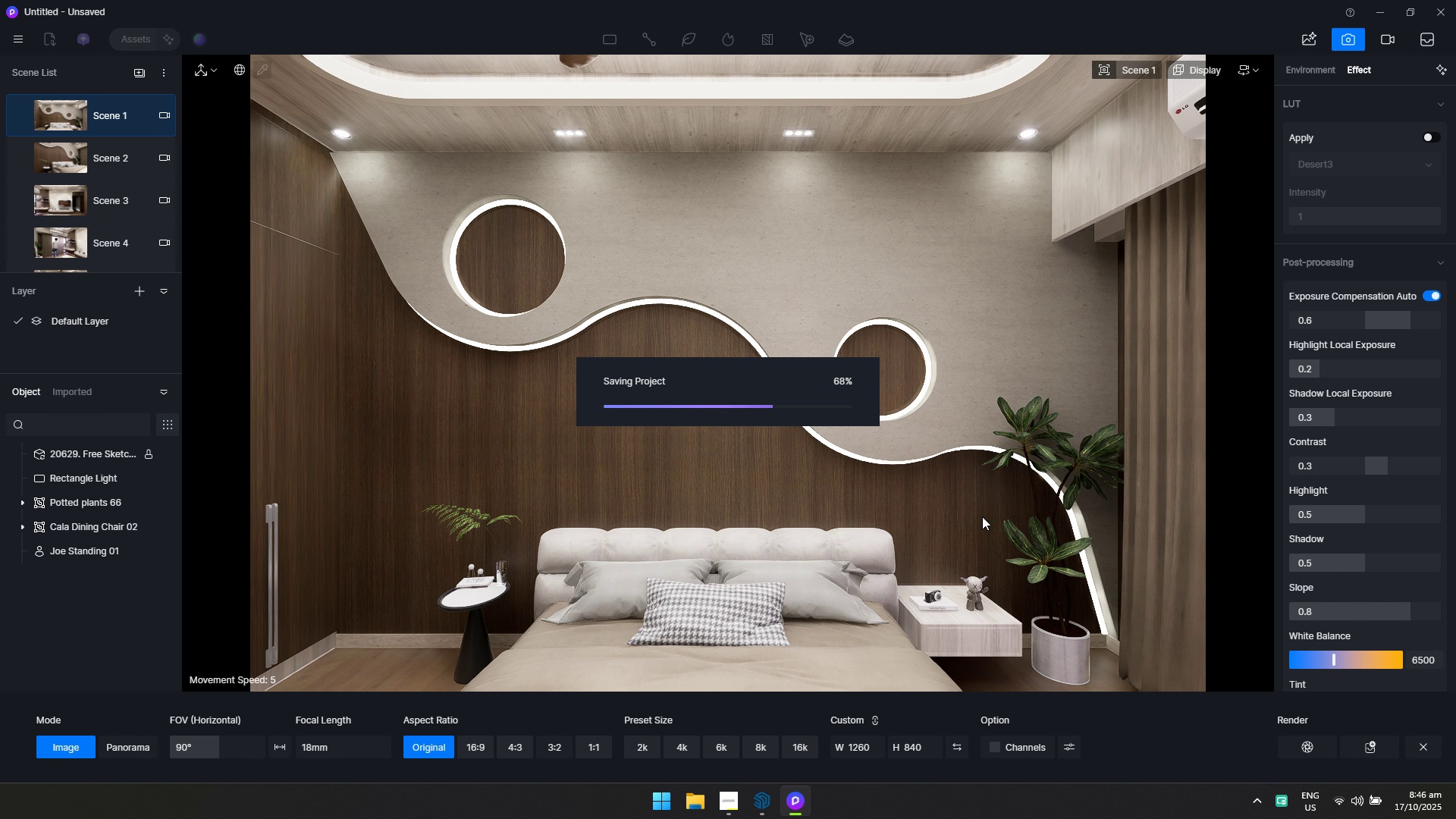 
left_click([482, 747])
 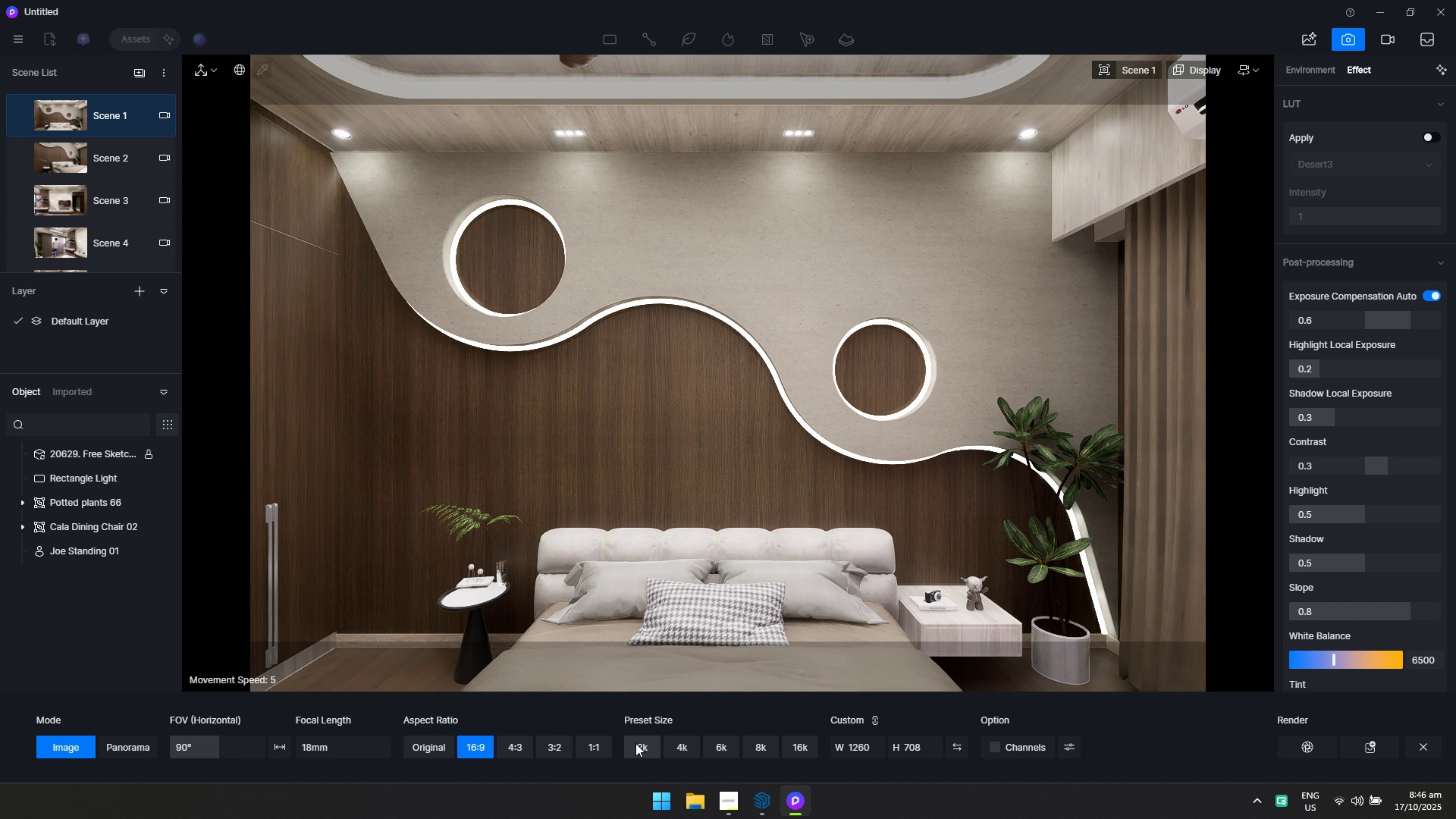 
left_click([635, 743])
 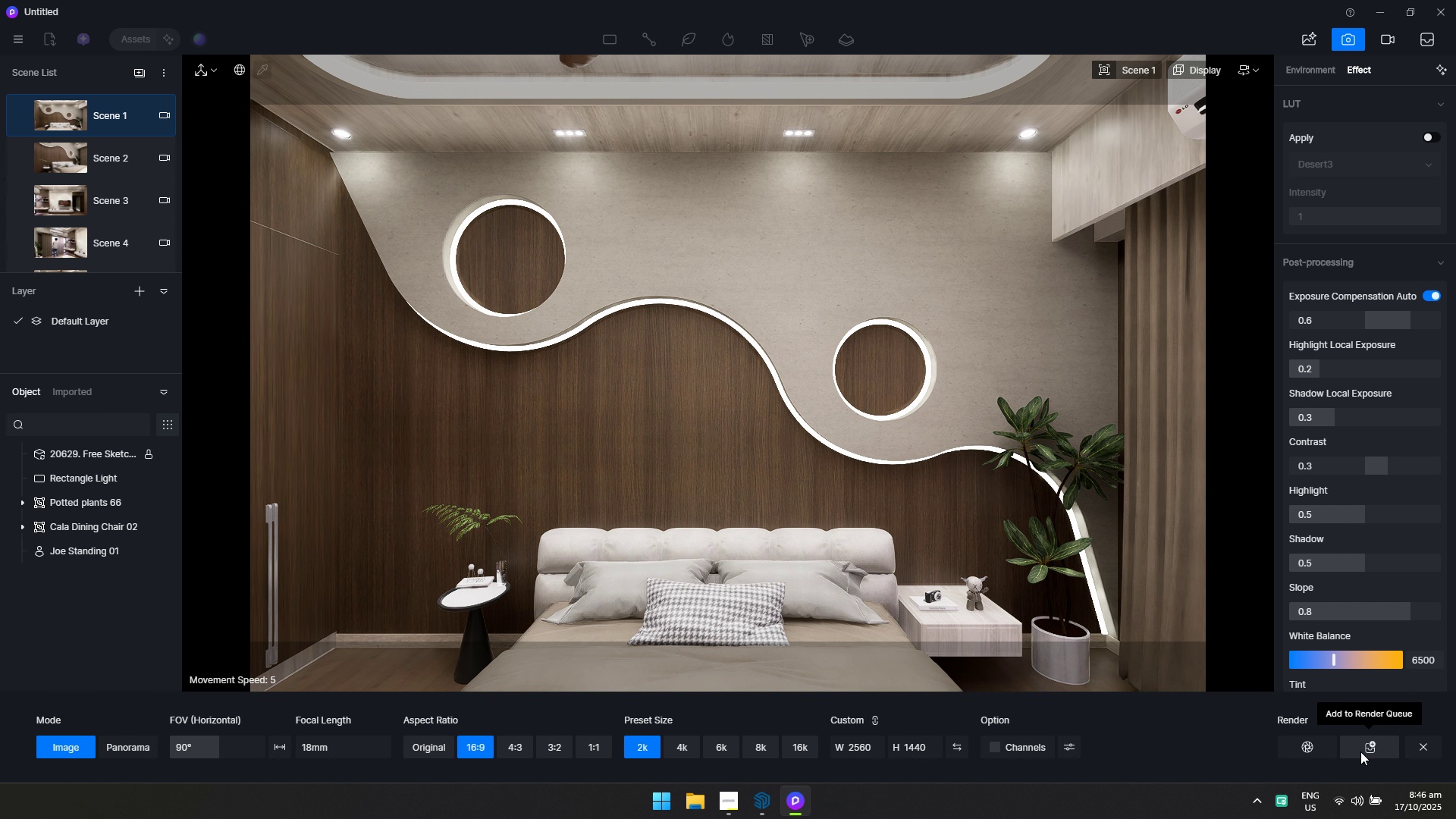 
left_click([1360, 752])
 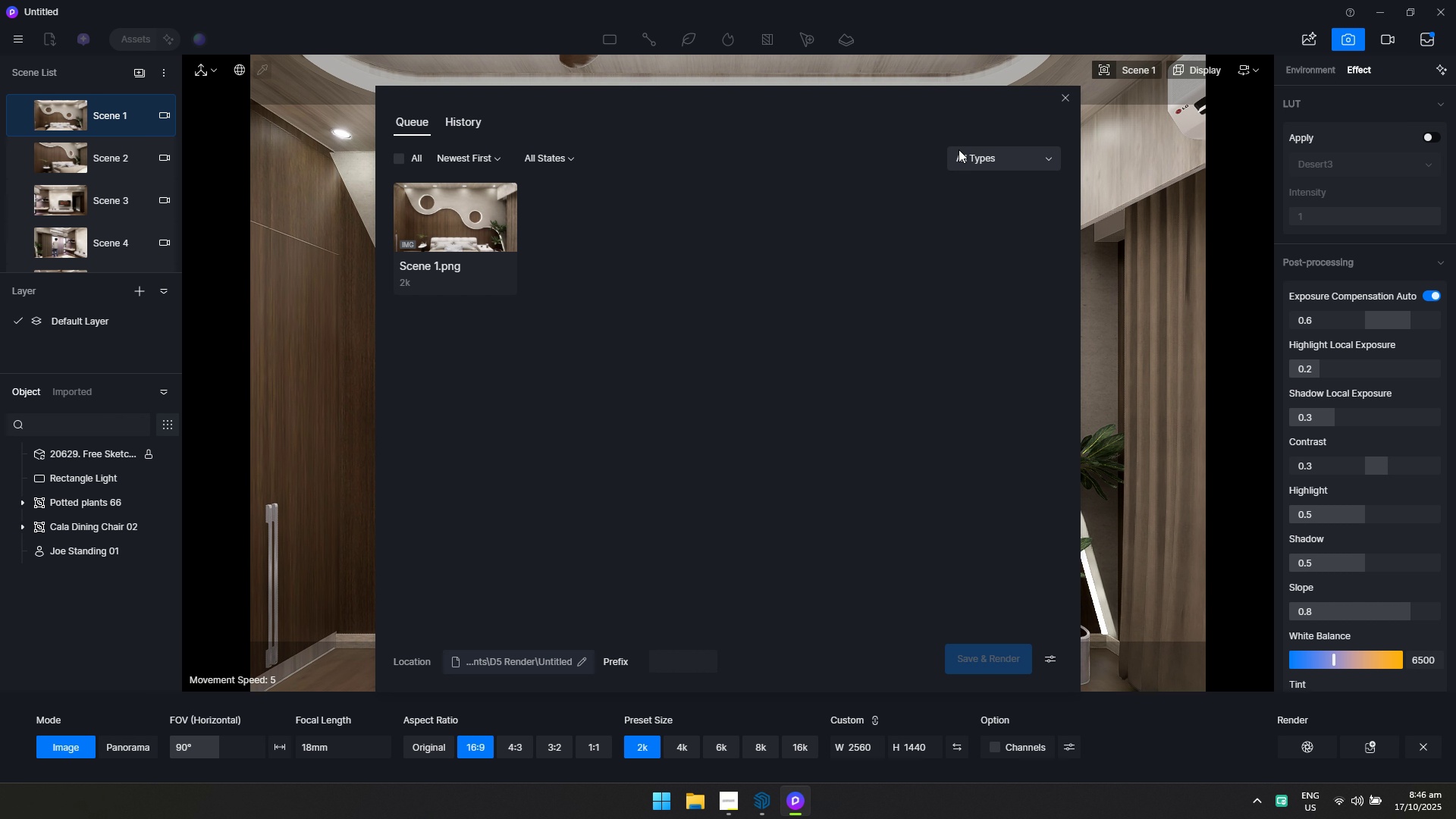 
left_click([1064, 95])
 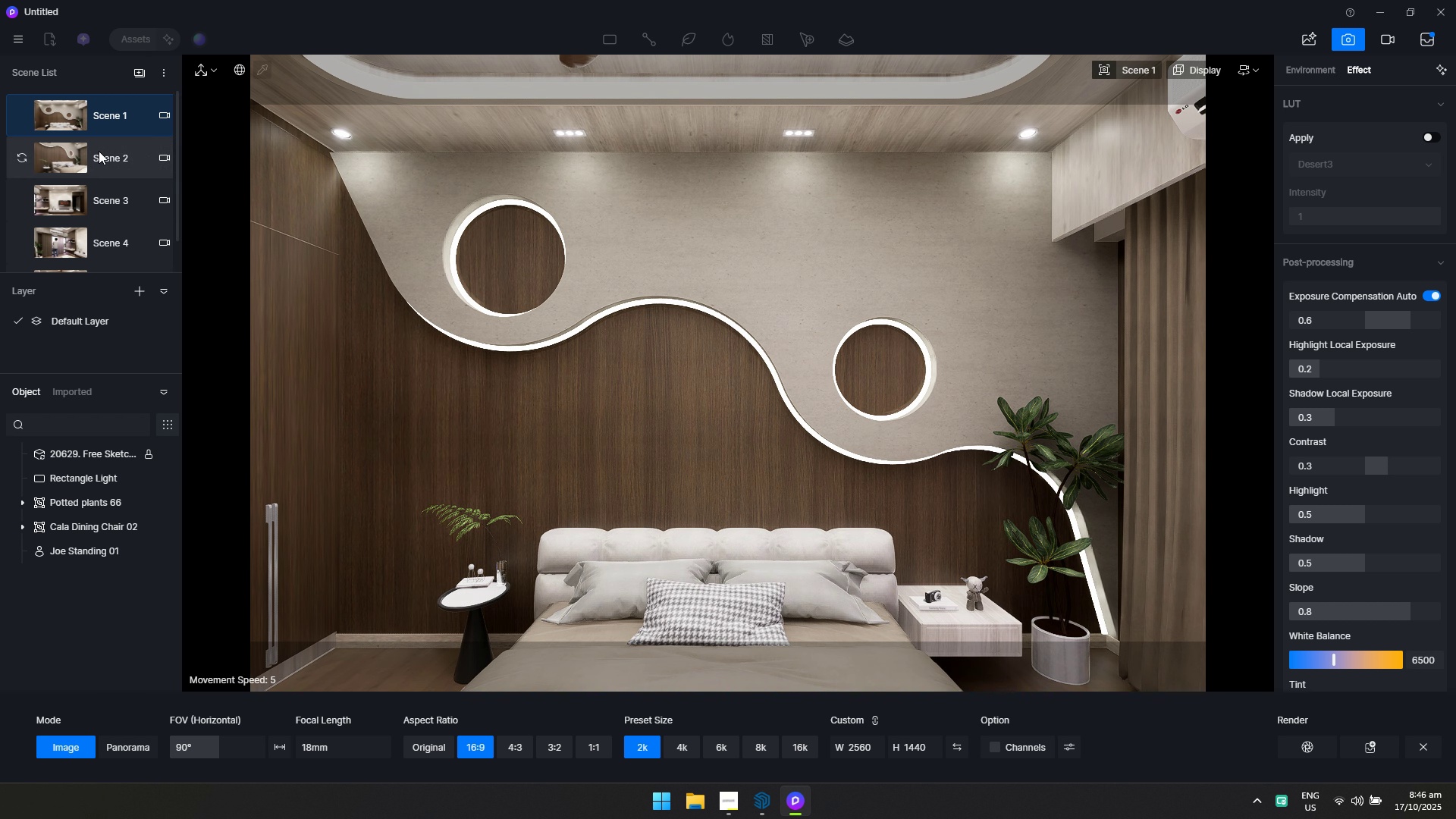 
left_click([97, 152])
 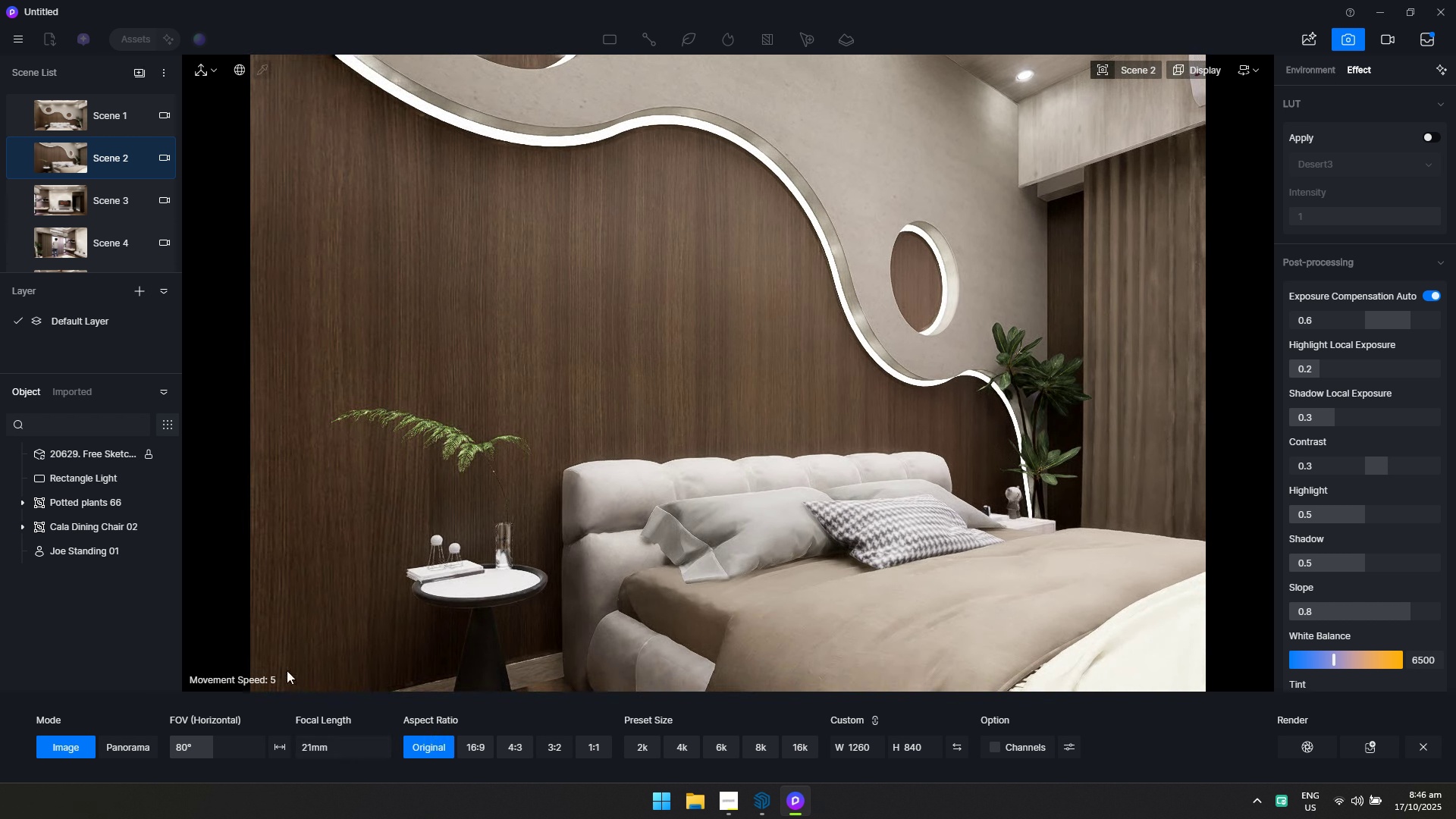 
double_click([646, 746])
 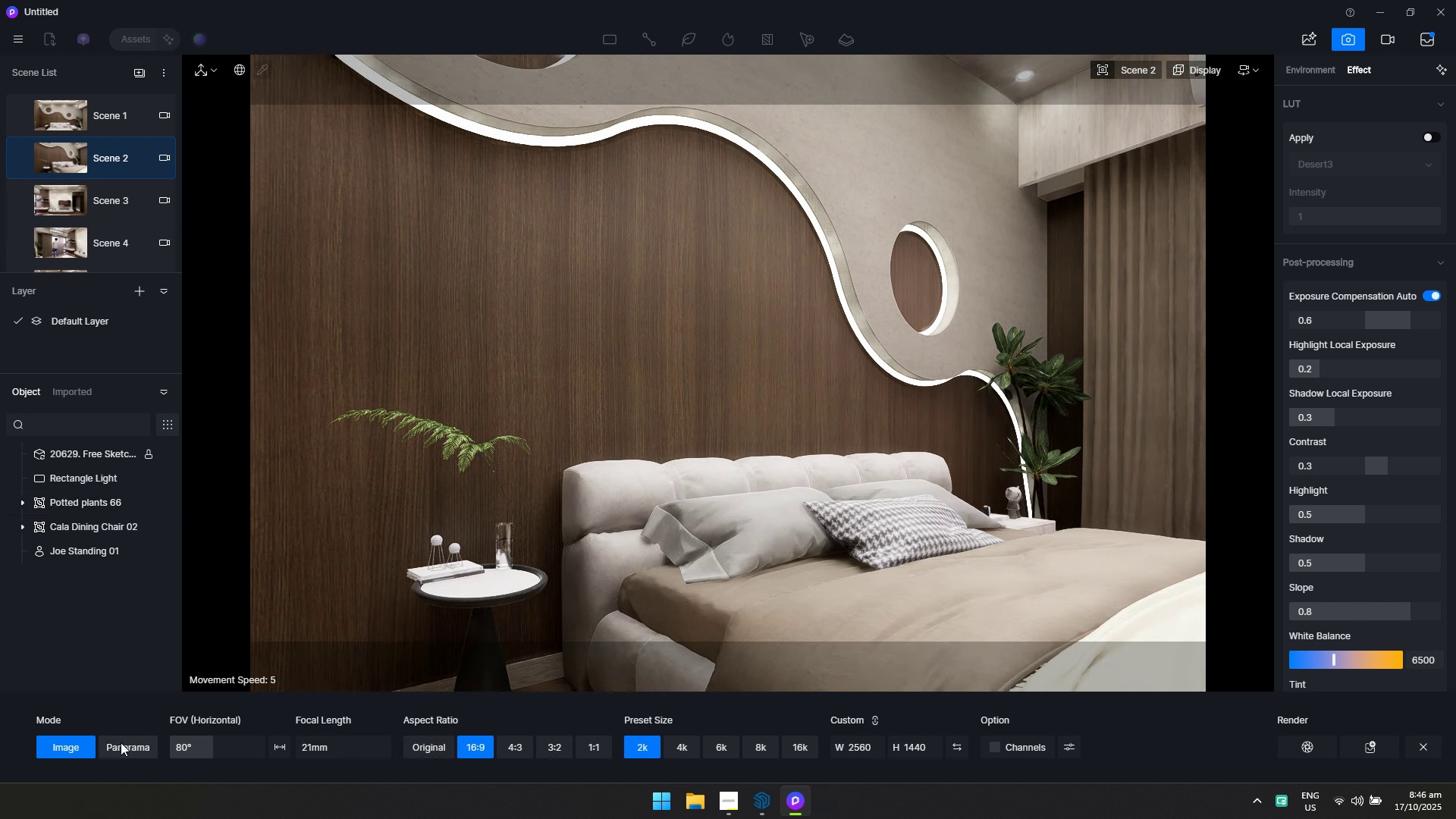 
left_click([196, 745])